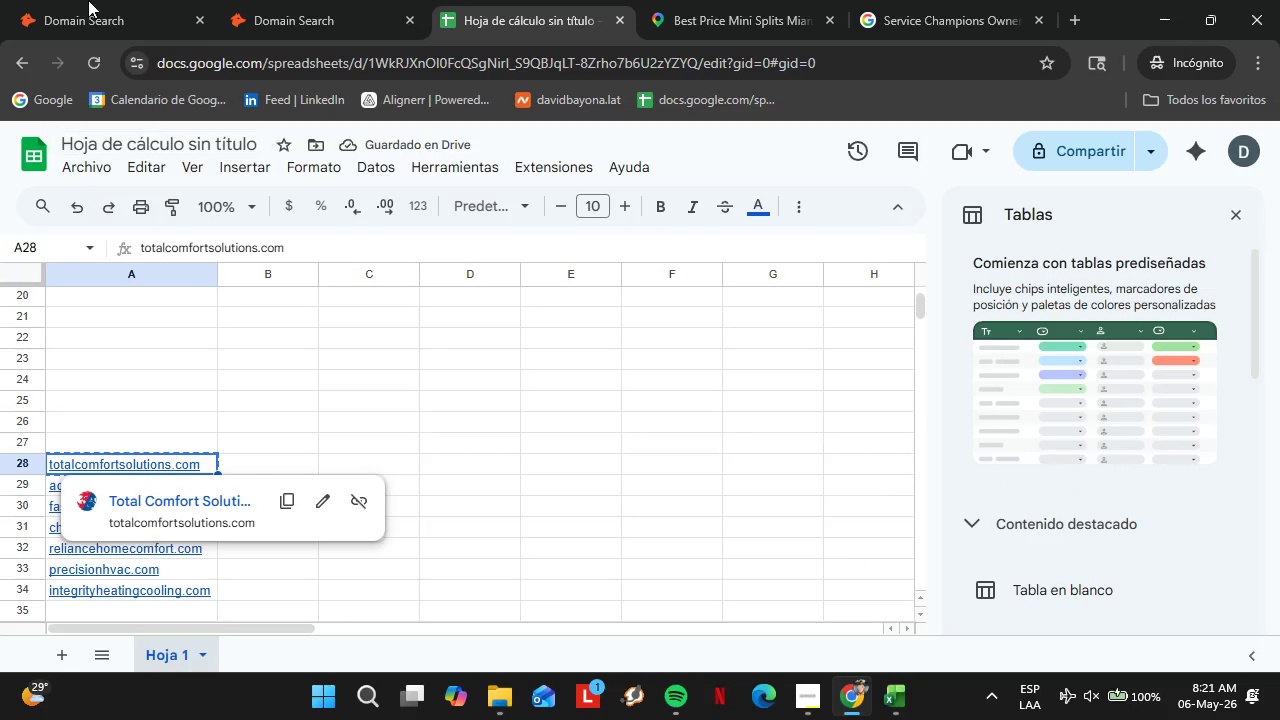 
left_click([93, 0])
 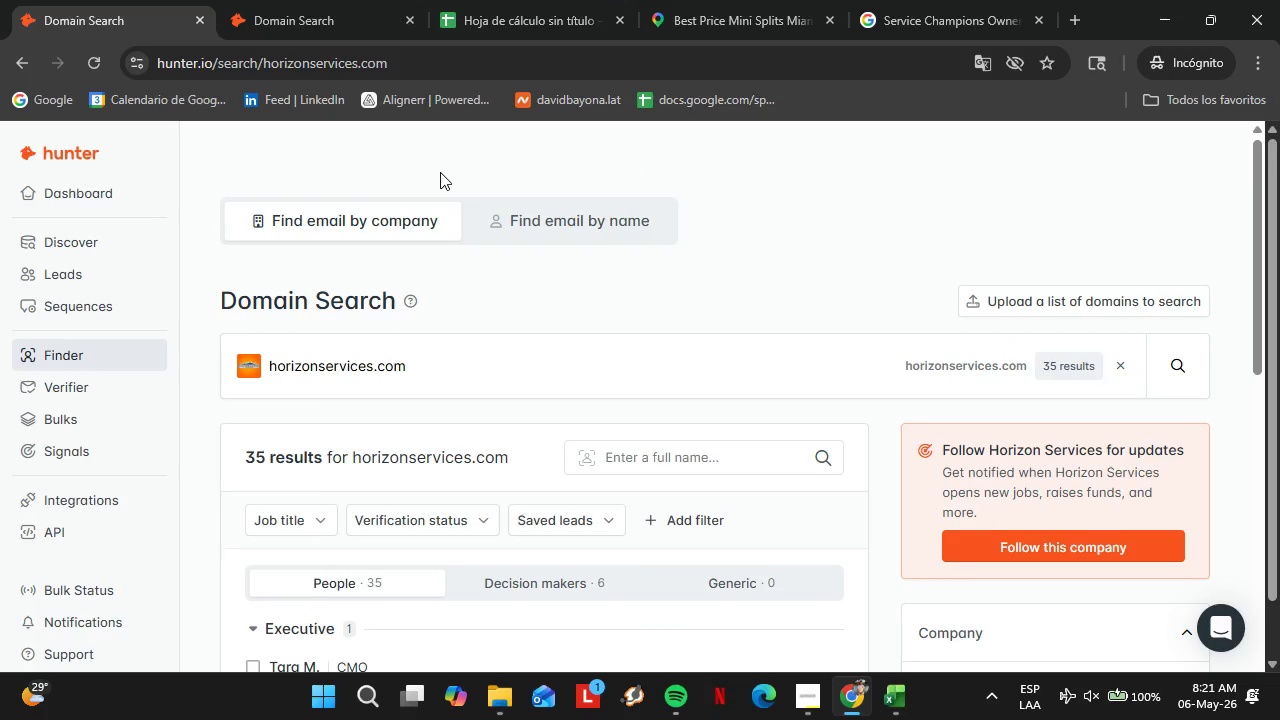 
left_click_drag(start_coordinate=[434, 366], to_coordinate=[312, 350])
 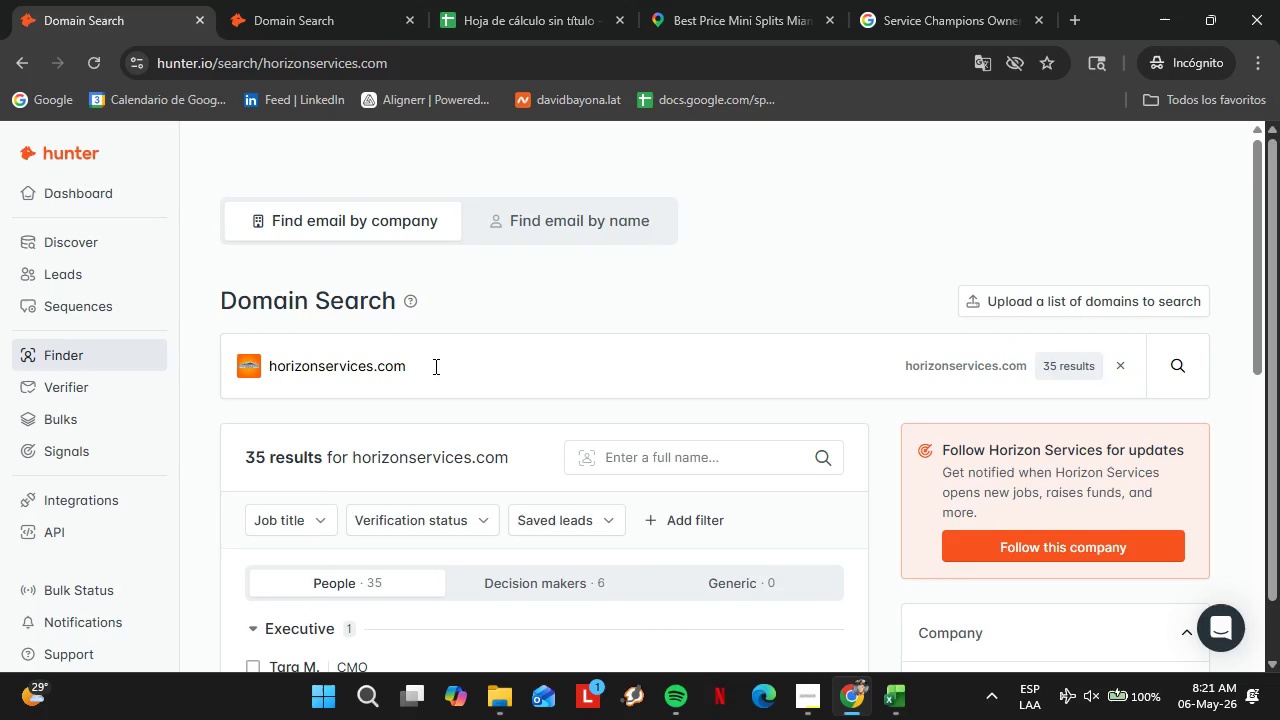 
left_click([422, 371])
 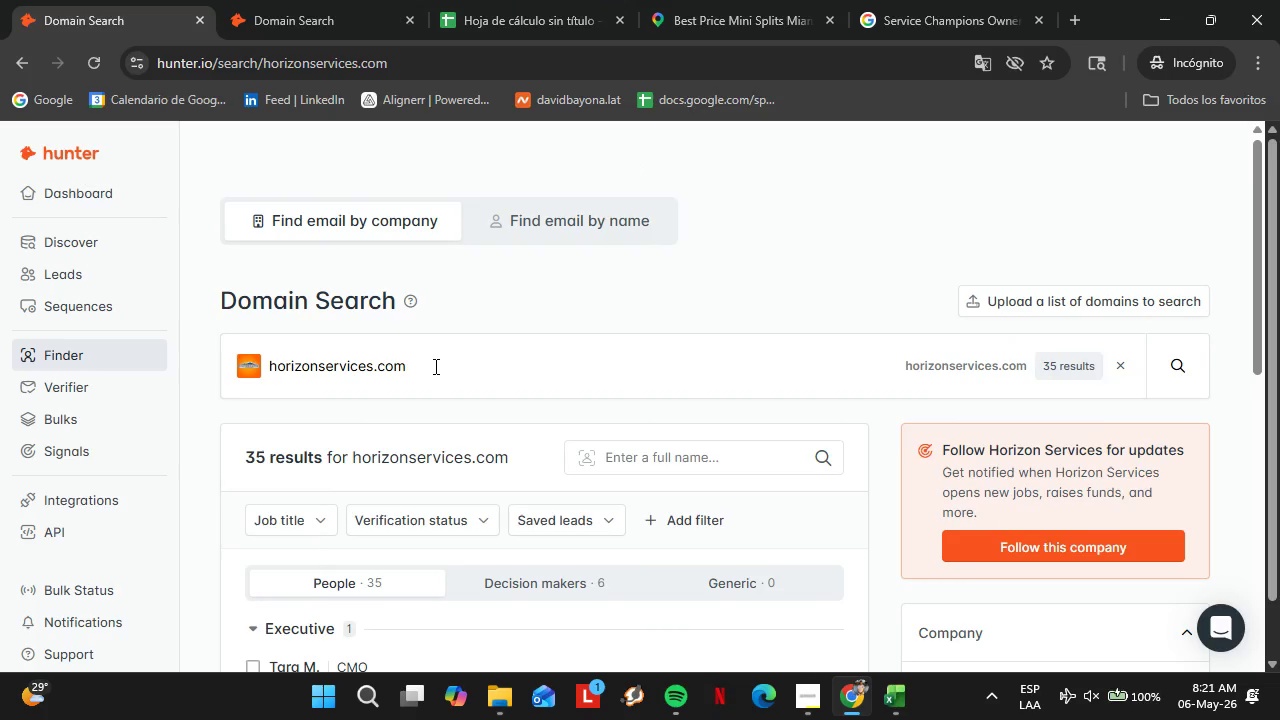 
double_click([422, 371])
 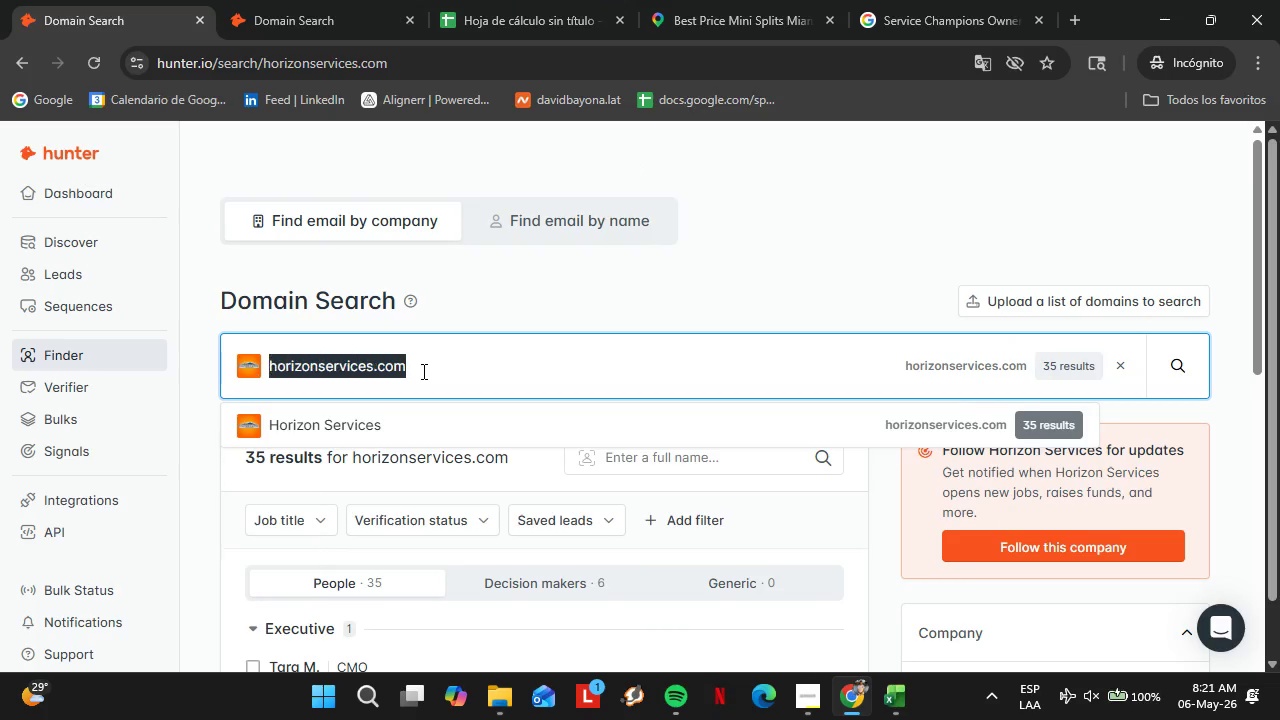 
triple_click([422, 371])
 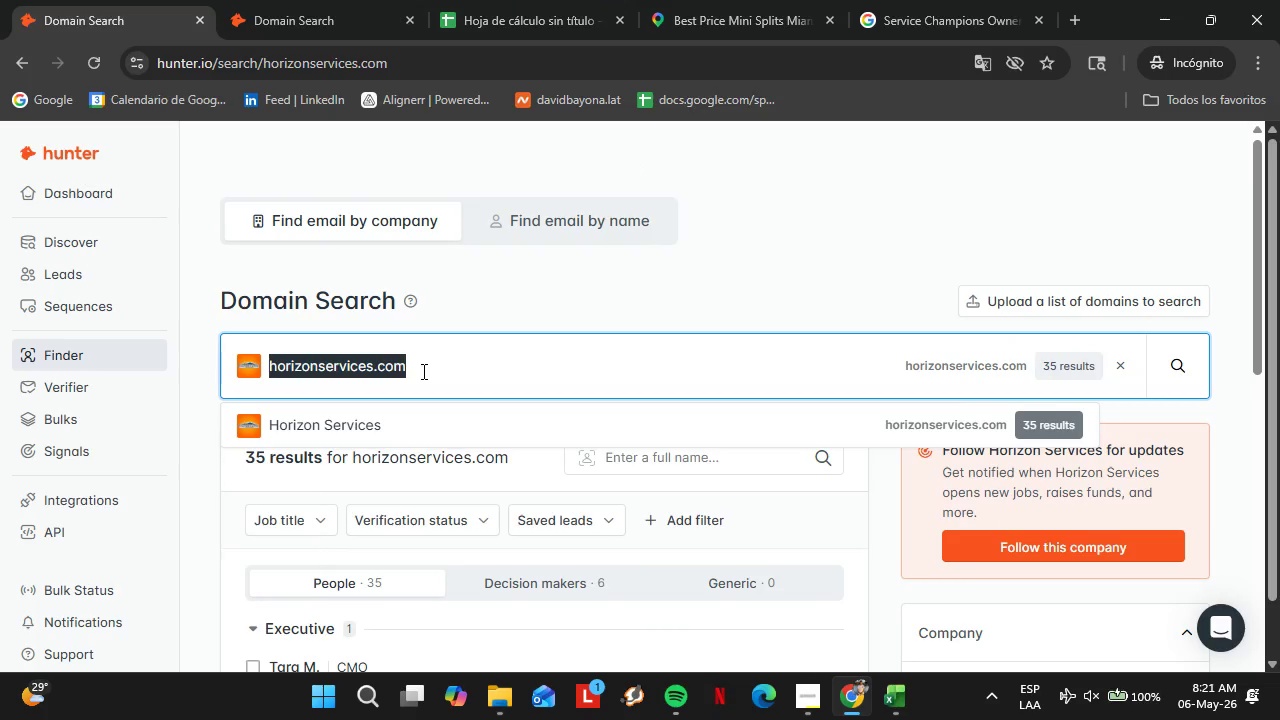 
triple_click([422, 371])
 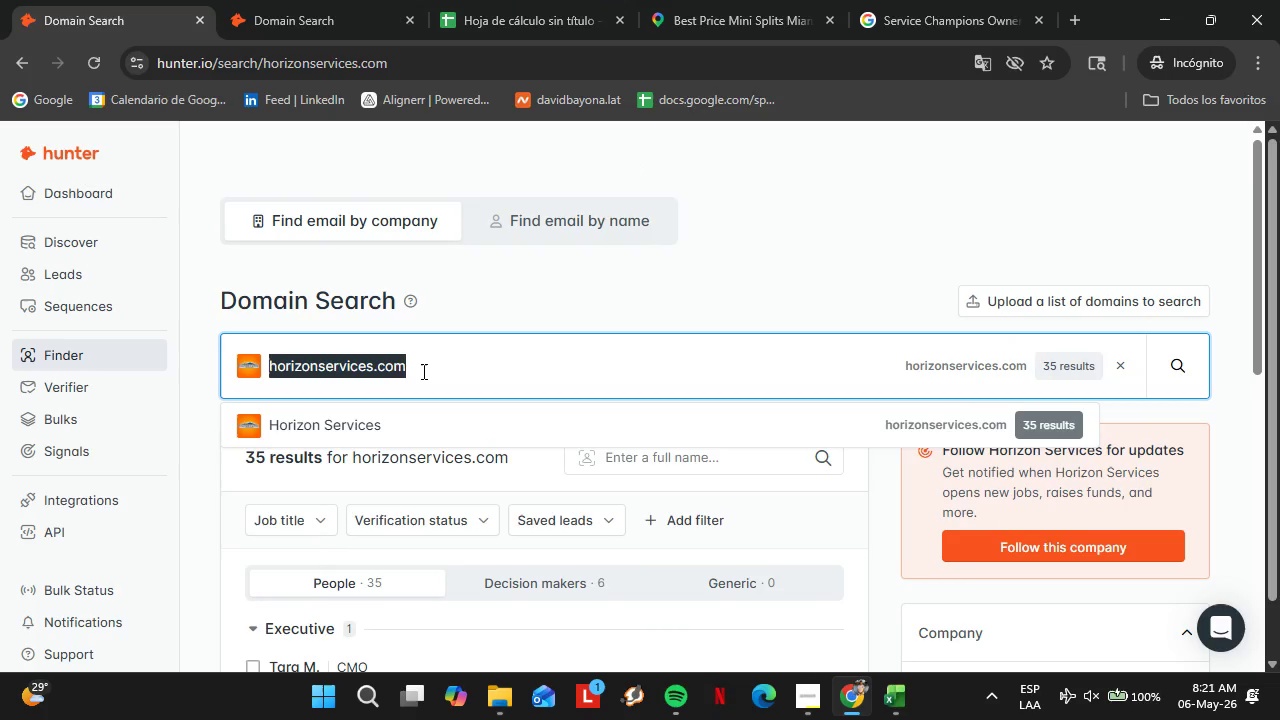 
triple_click([422, 371])
 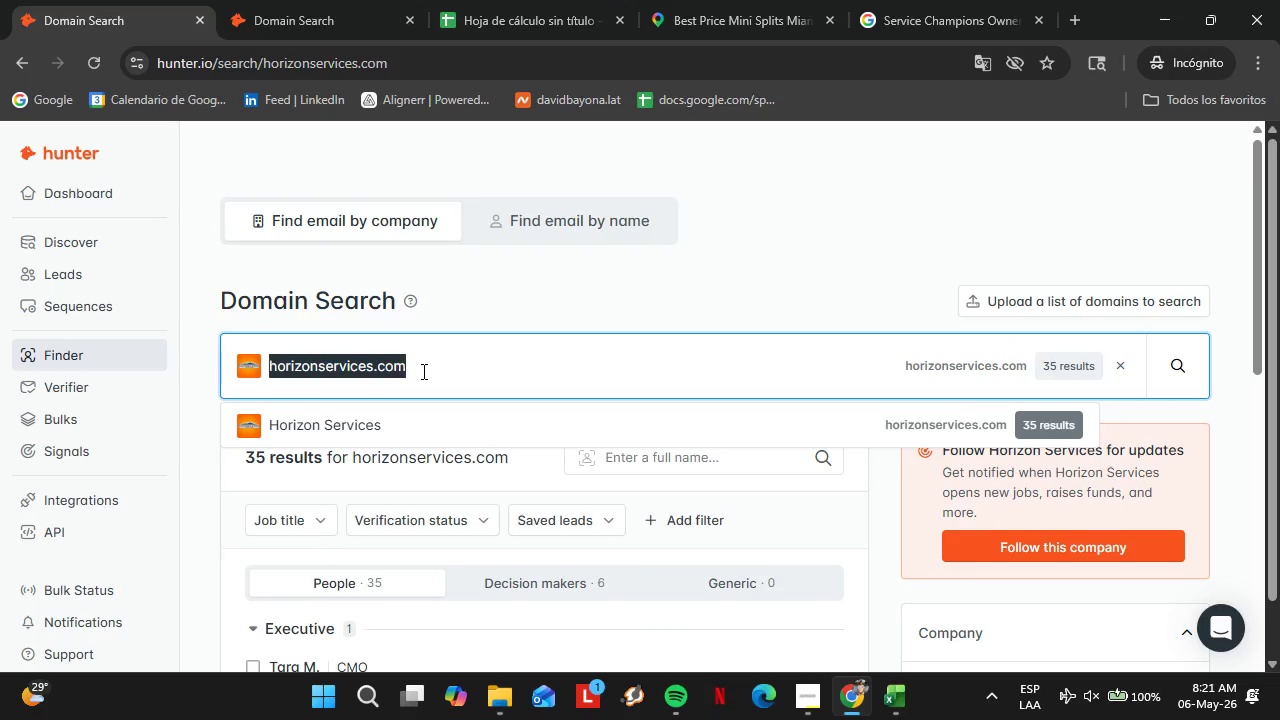 
key(Control+V)
 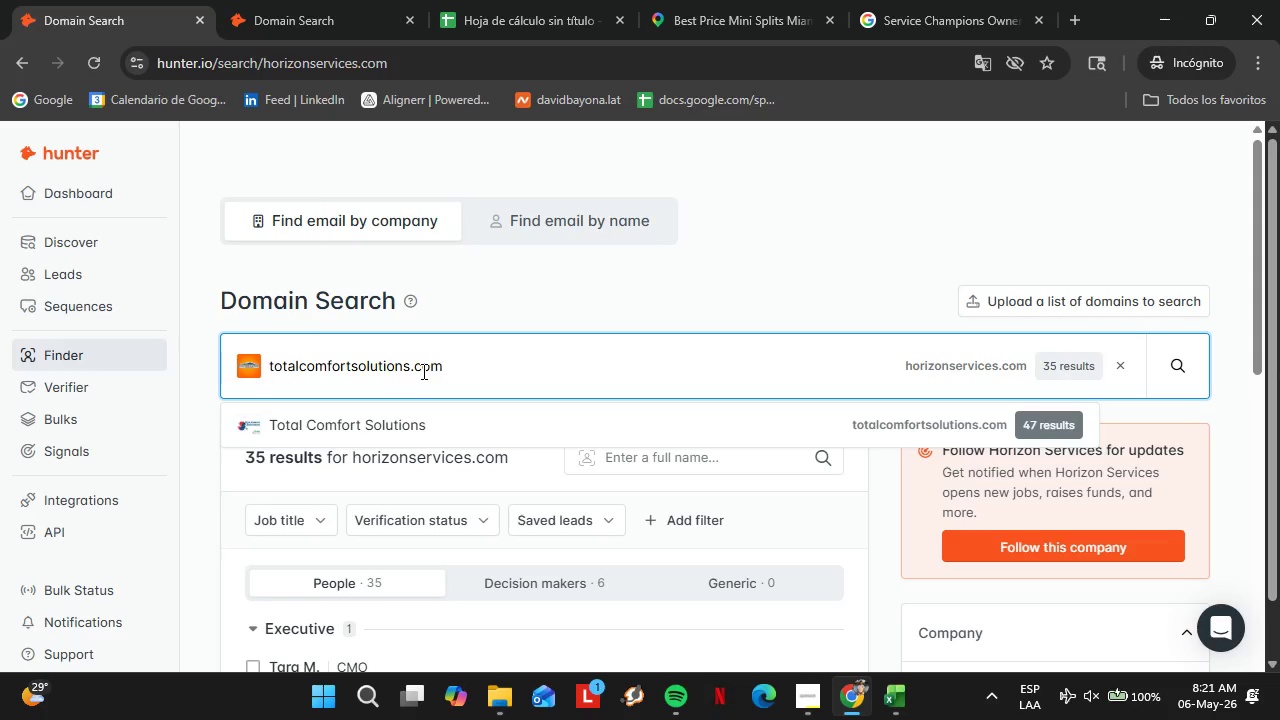 
key(Enter)
 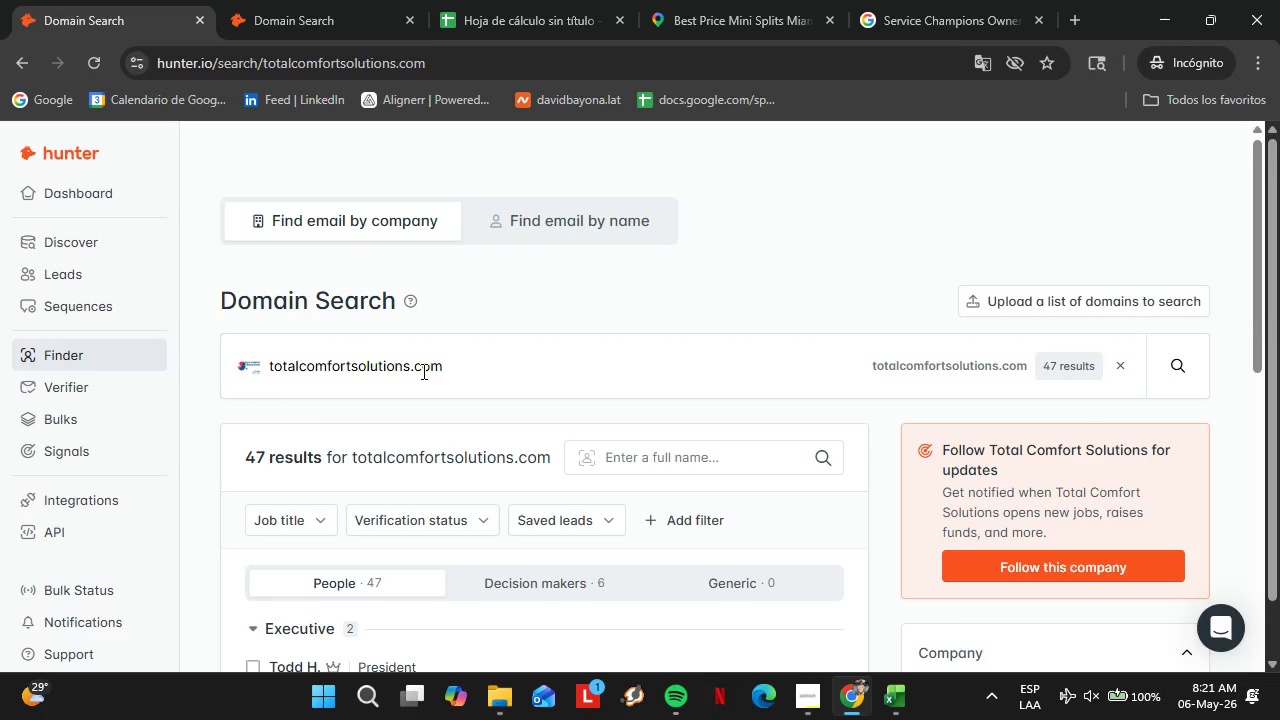 
wait(8.59)
 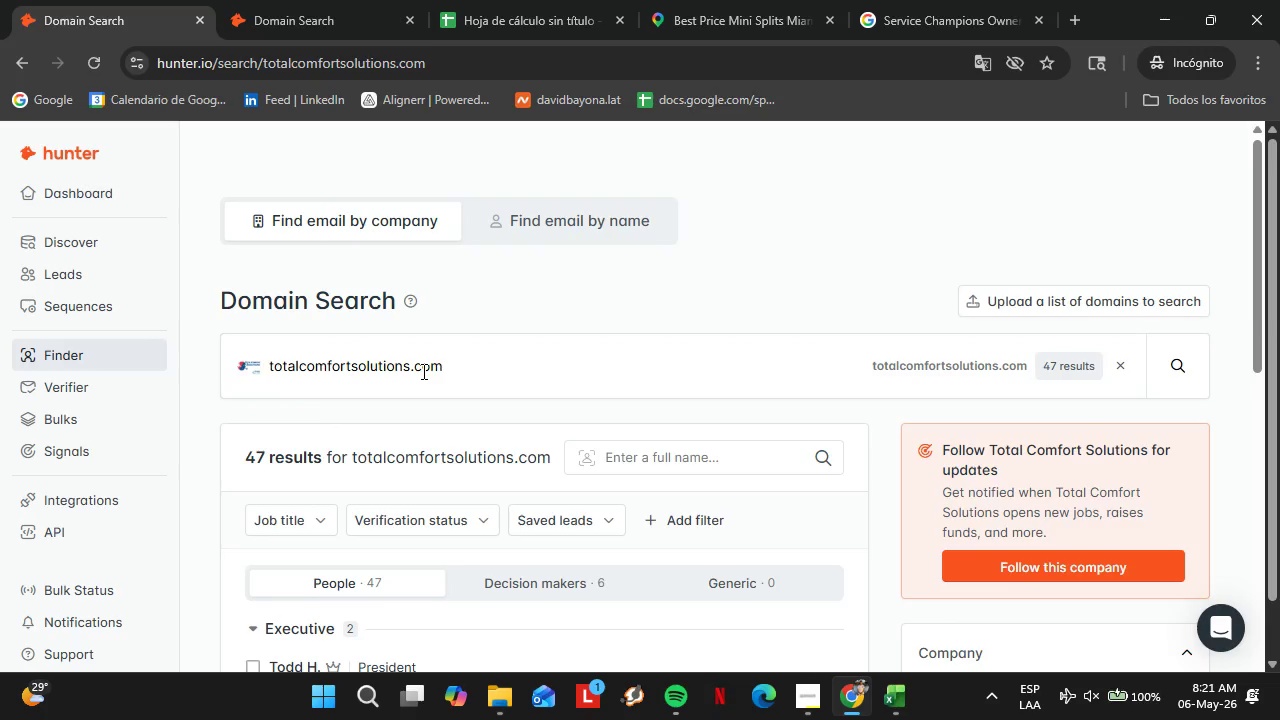 
scroll: coordinate [441, 456], scroll_direction: down, amount: 6.0
 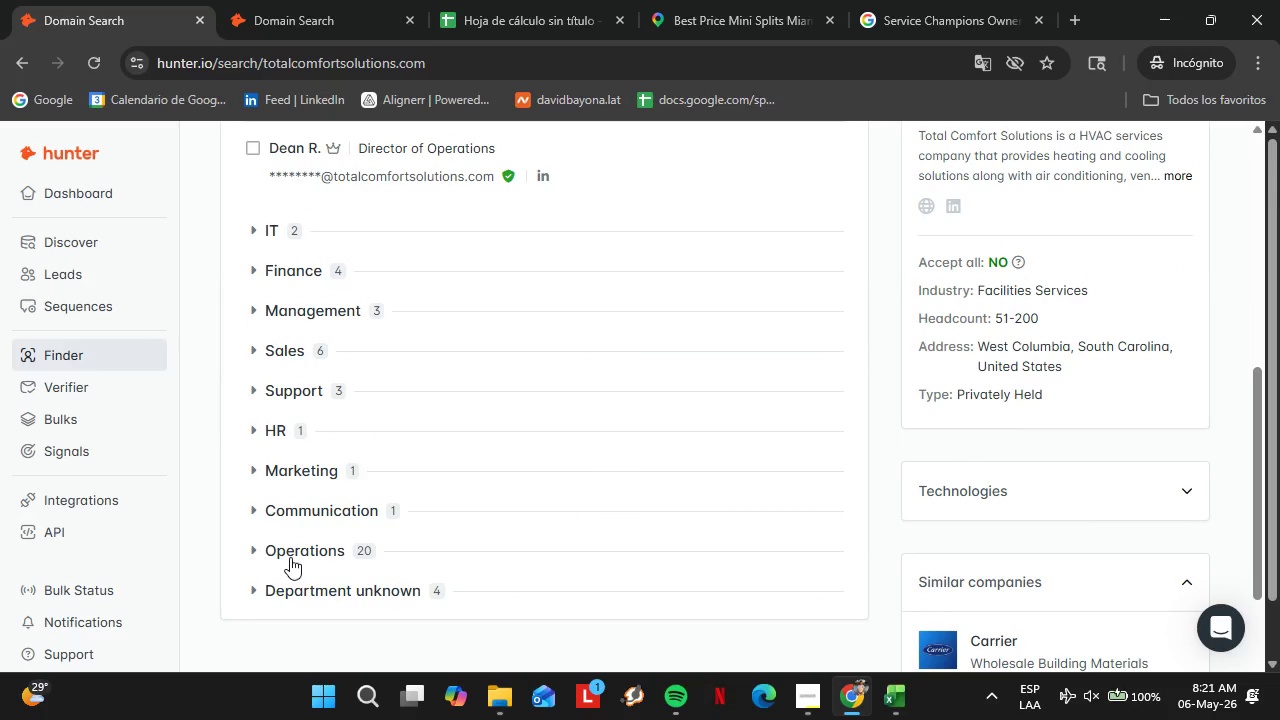 
left_click([290, 557])
 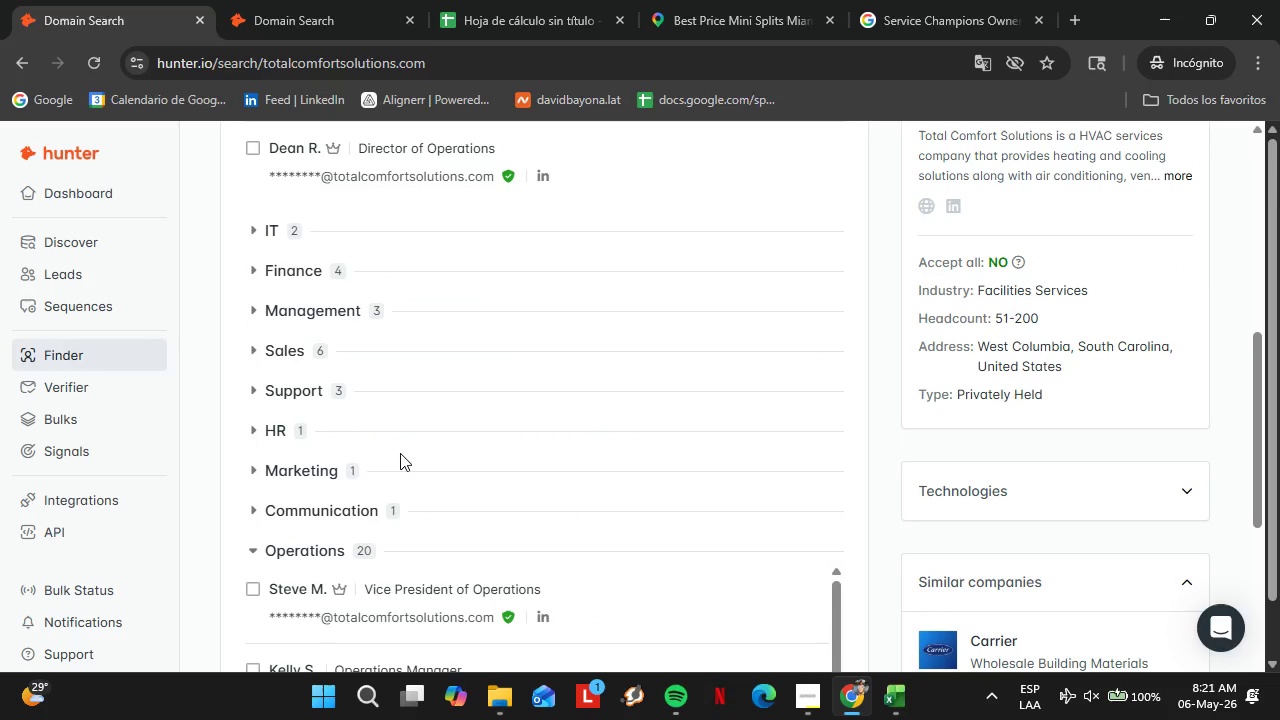 
scroll: coordinate [437, 374], scroll_direction: down, amount: 3.0
 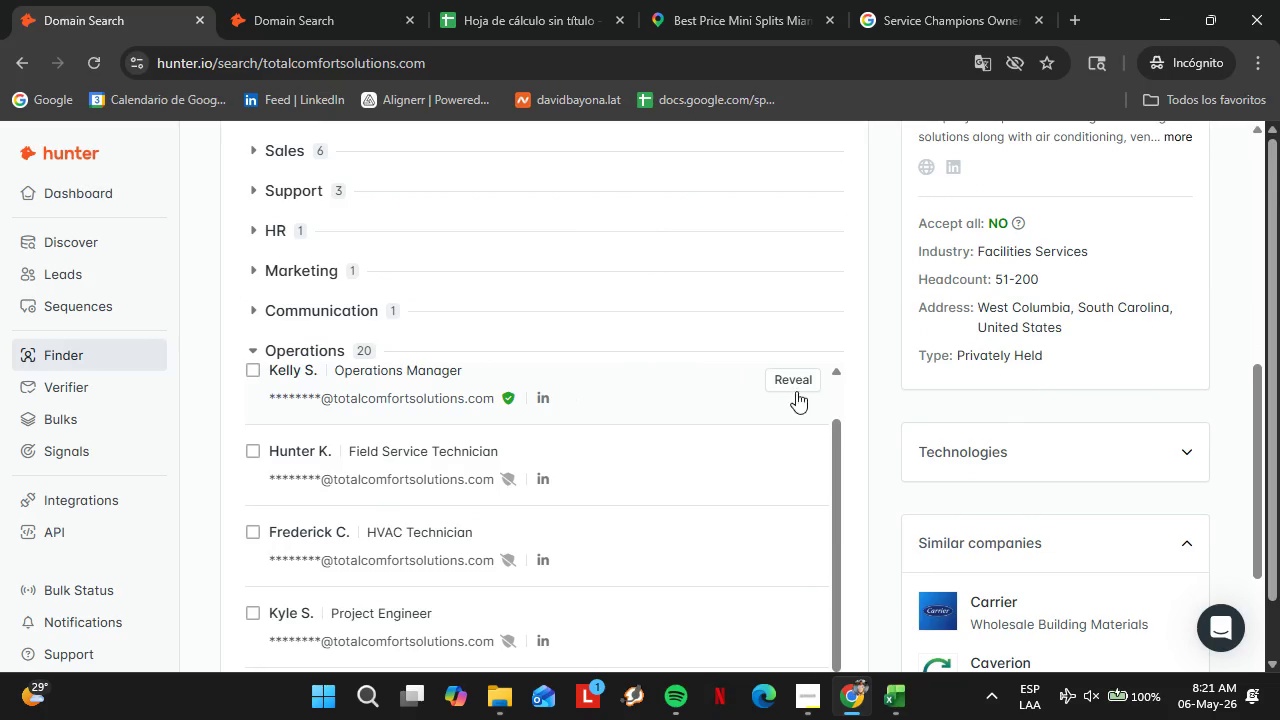 
left_click([782, 384])
 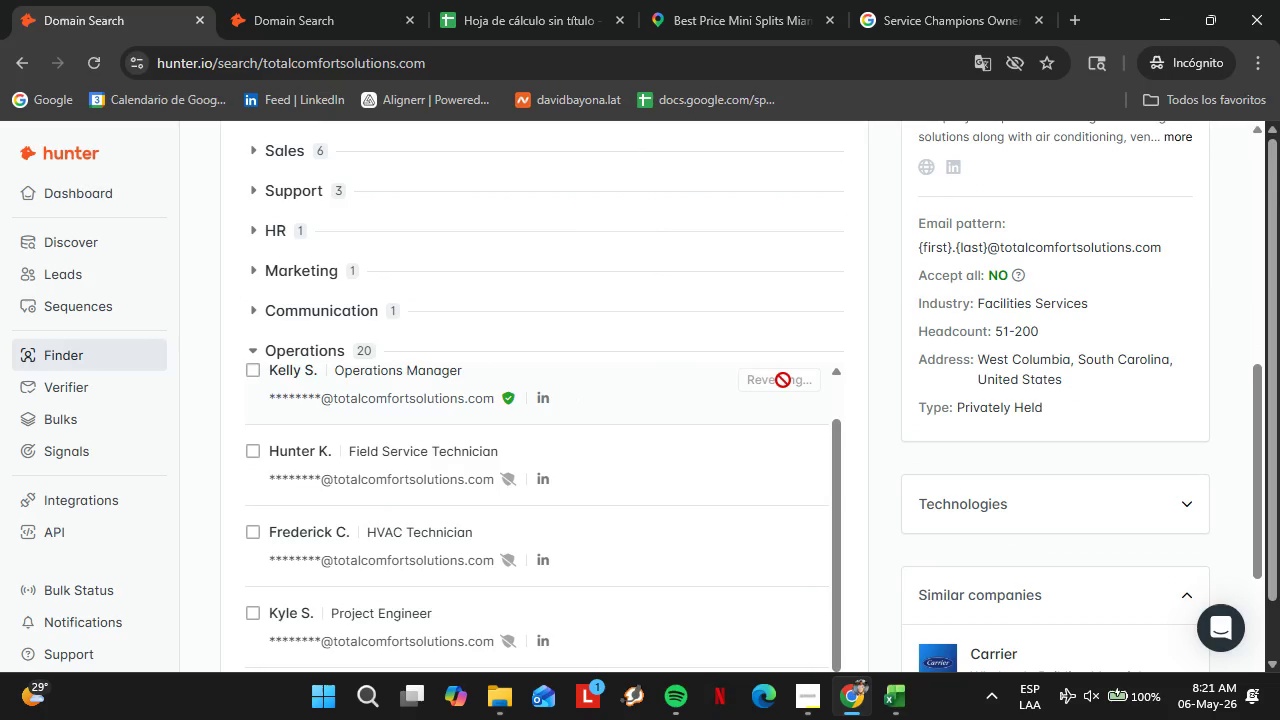 
scroll: coordinate [783, 380], scroll_direction: up, amount: 2.0
 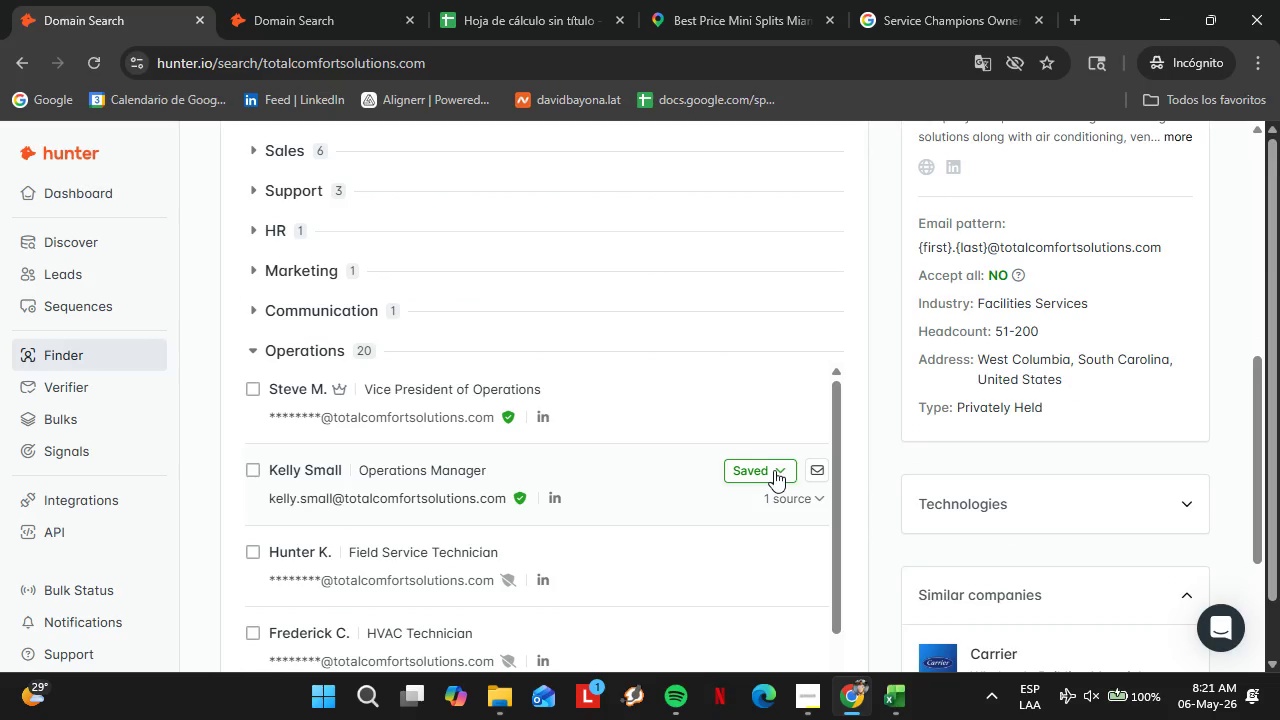 
left_click([767, 476])
 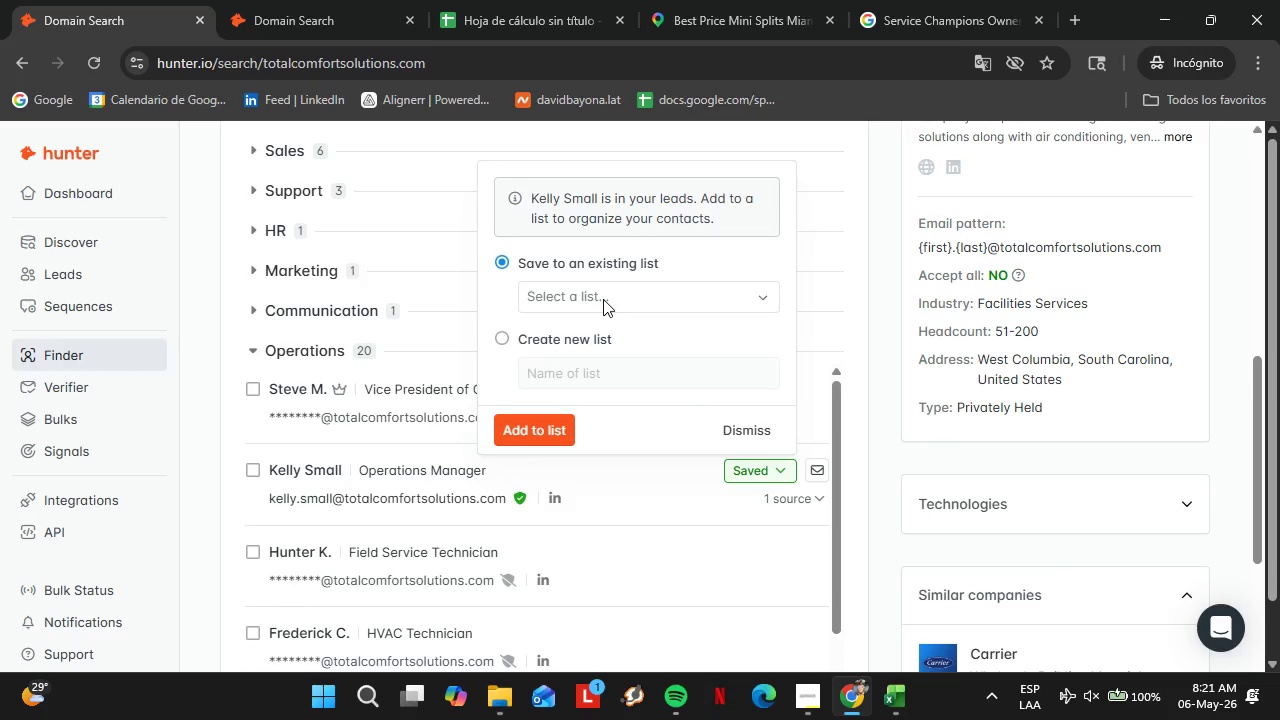 
left_click([603, 299])
 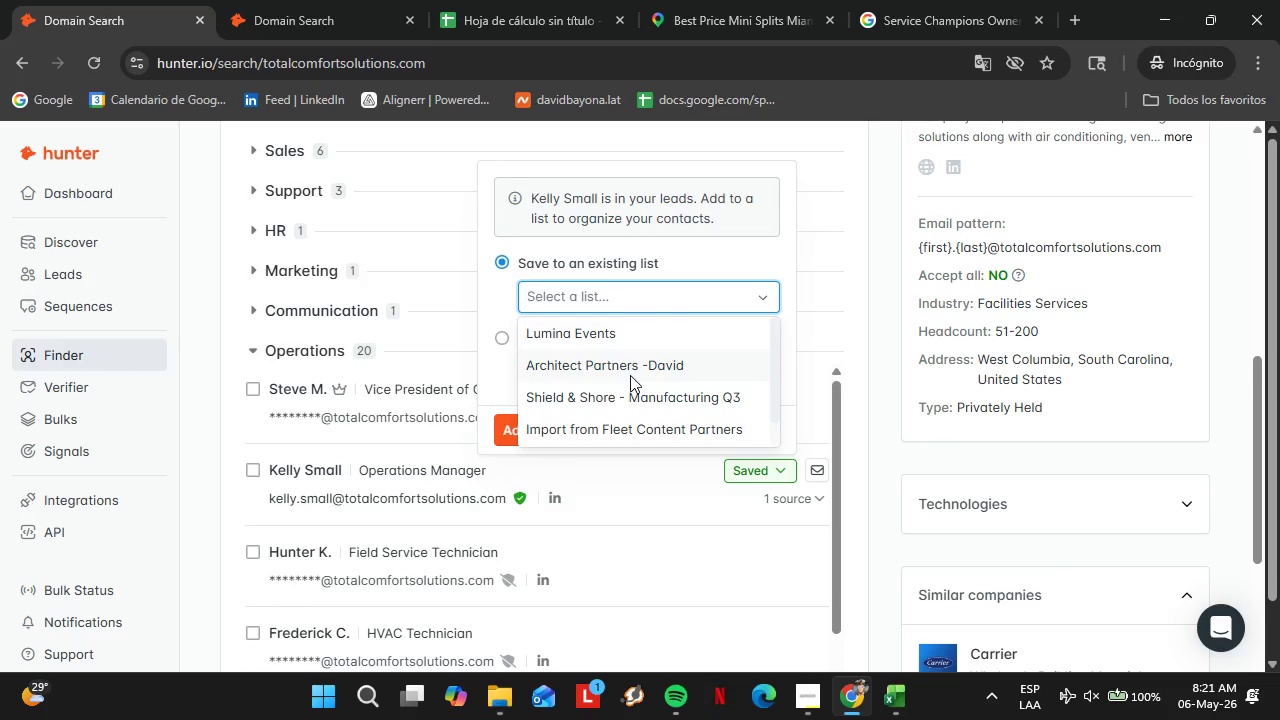 
left_click([616, 427])
 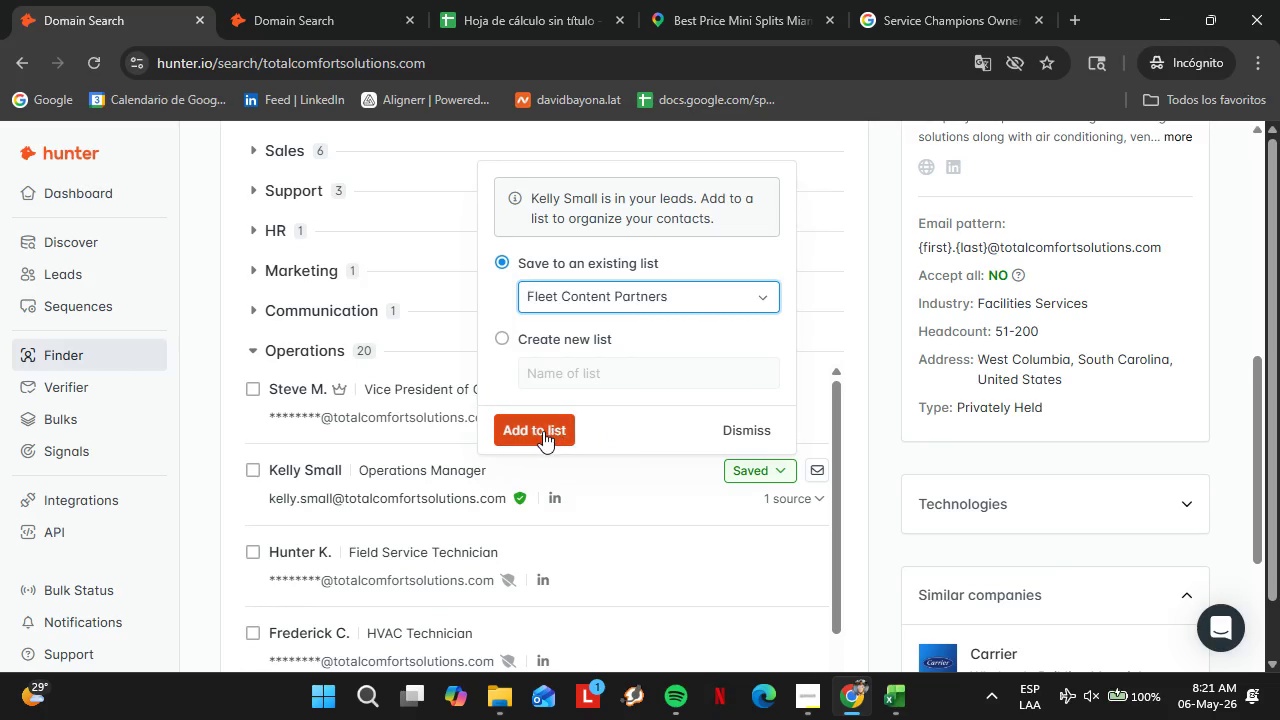 
scroll: coordinate [631, 375], scroll_direction: down, amount: 4.0
 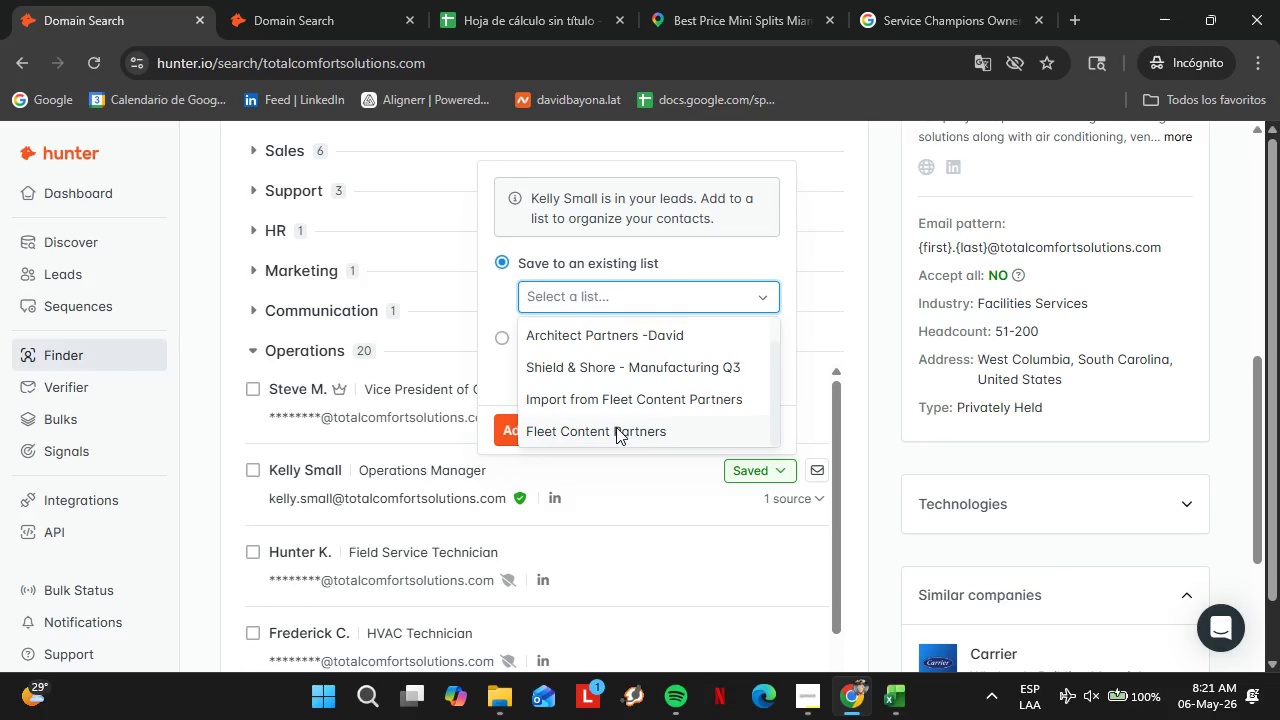 
double_click([543, 431])
 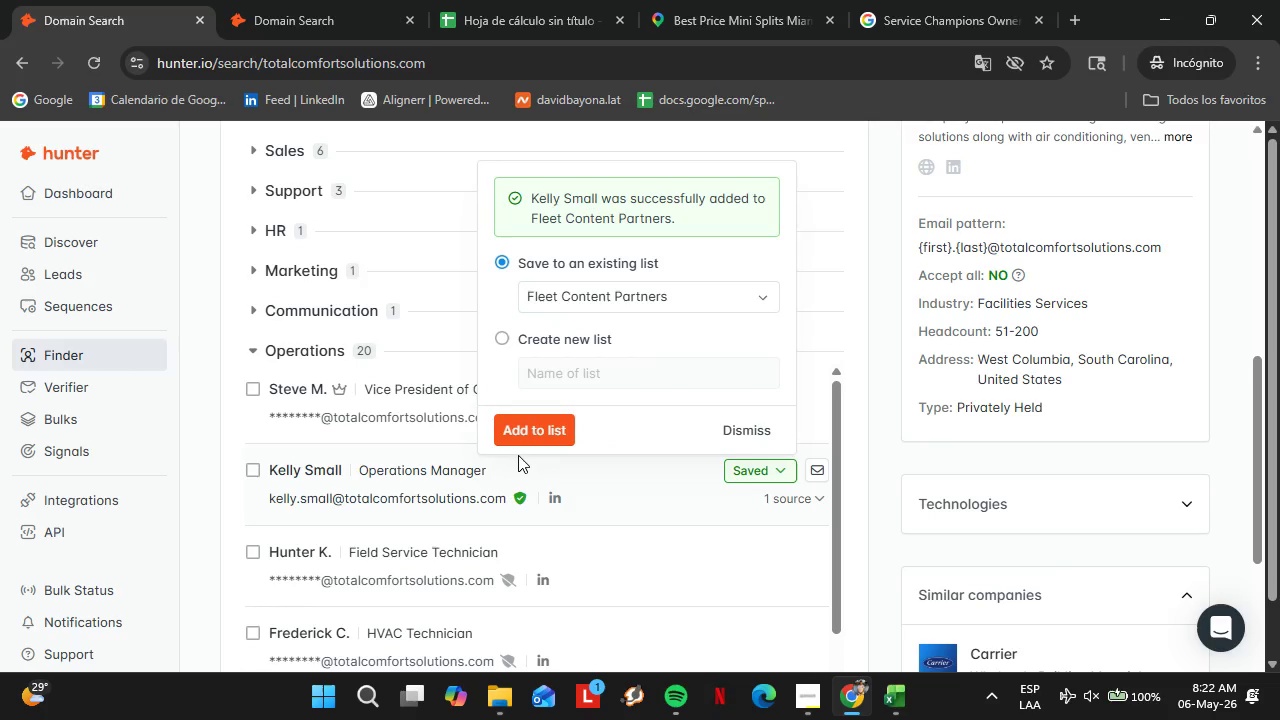 
wait(12.97)
 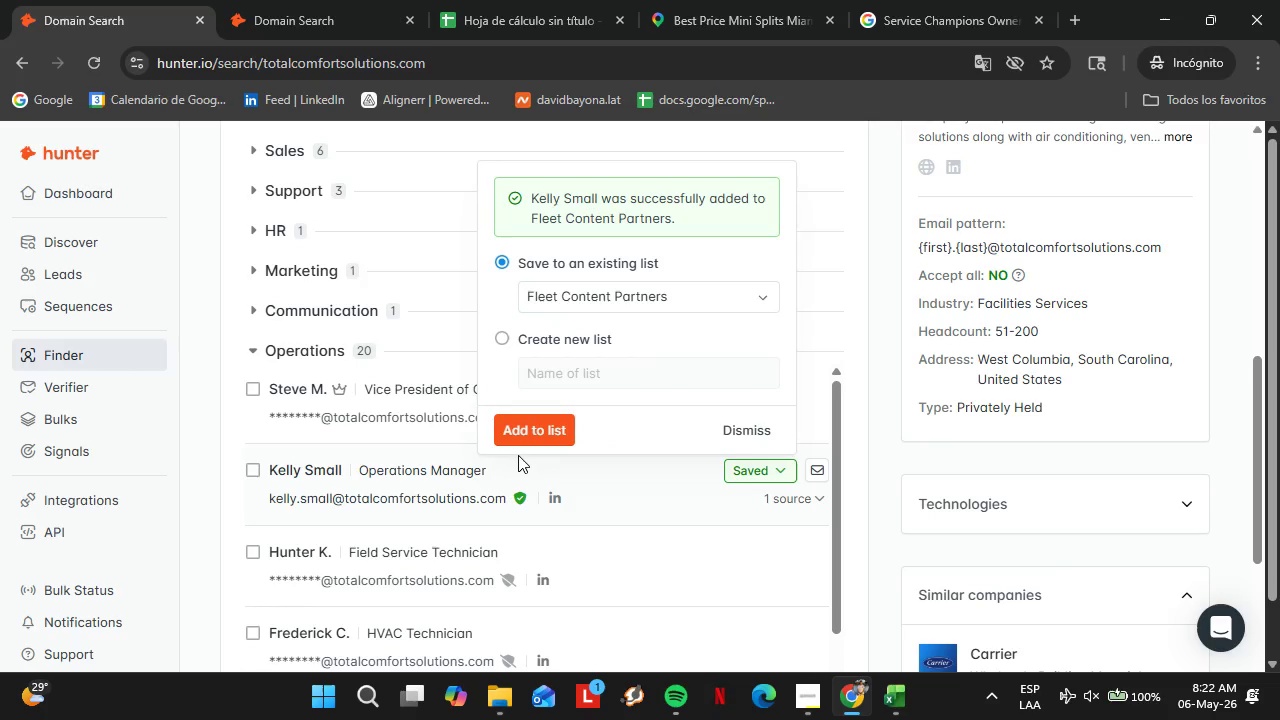 
left_click([618, 303])
 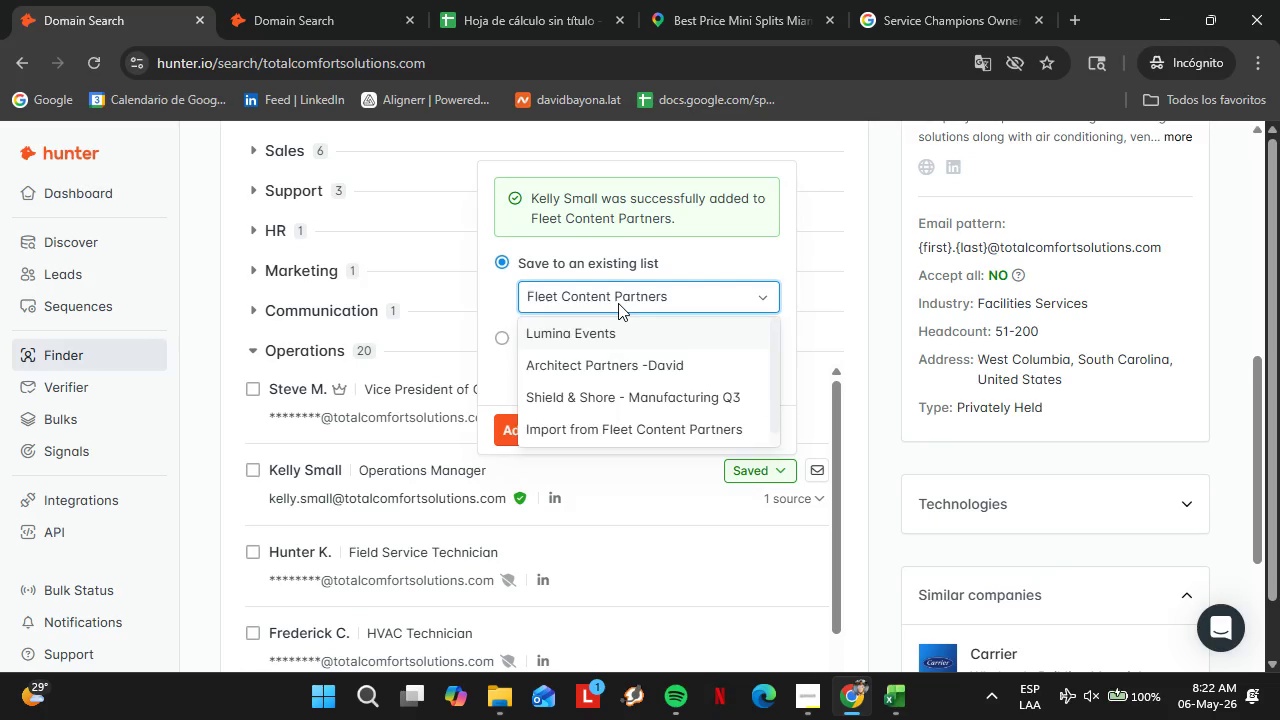 
left_click([618, 303])
 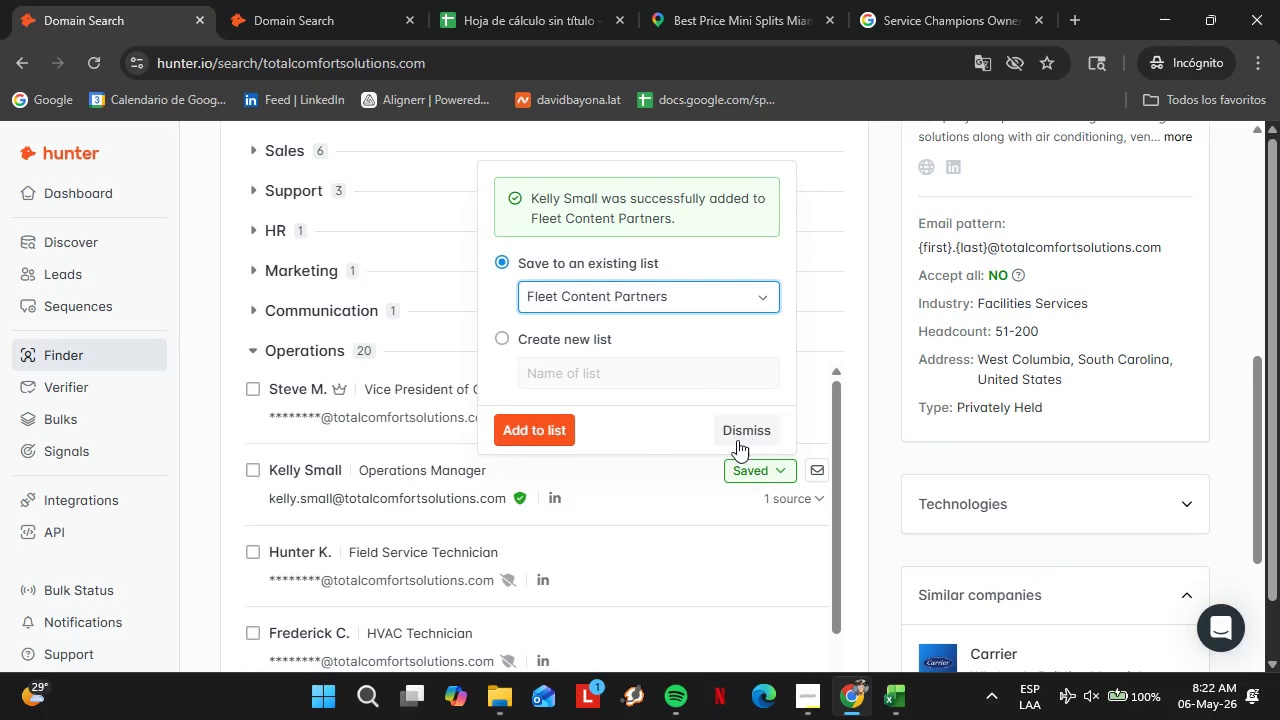 
scroll: coordinate [866, 525], scroll_direction: down, amount: 21.0
 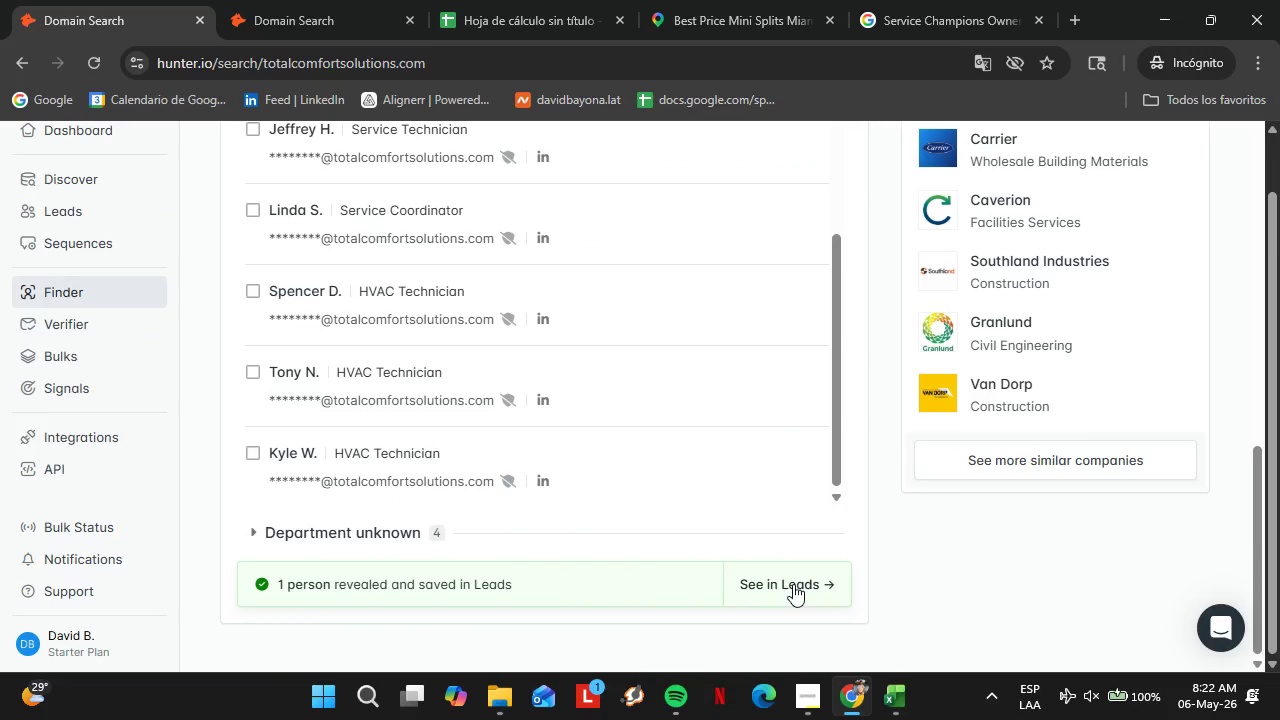 
left_click([793, 584])
 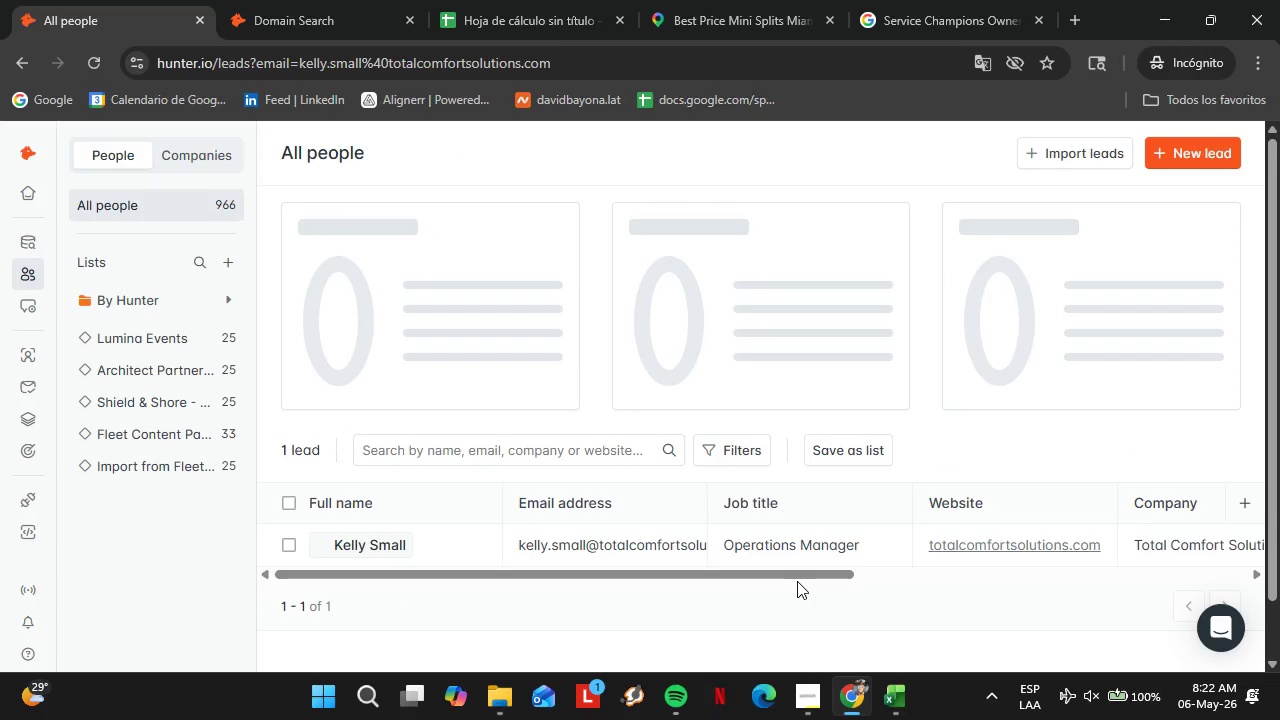 
left_click_drag(start_coordinate=[536, 626], to_coordinate=[944, 616])
 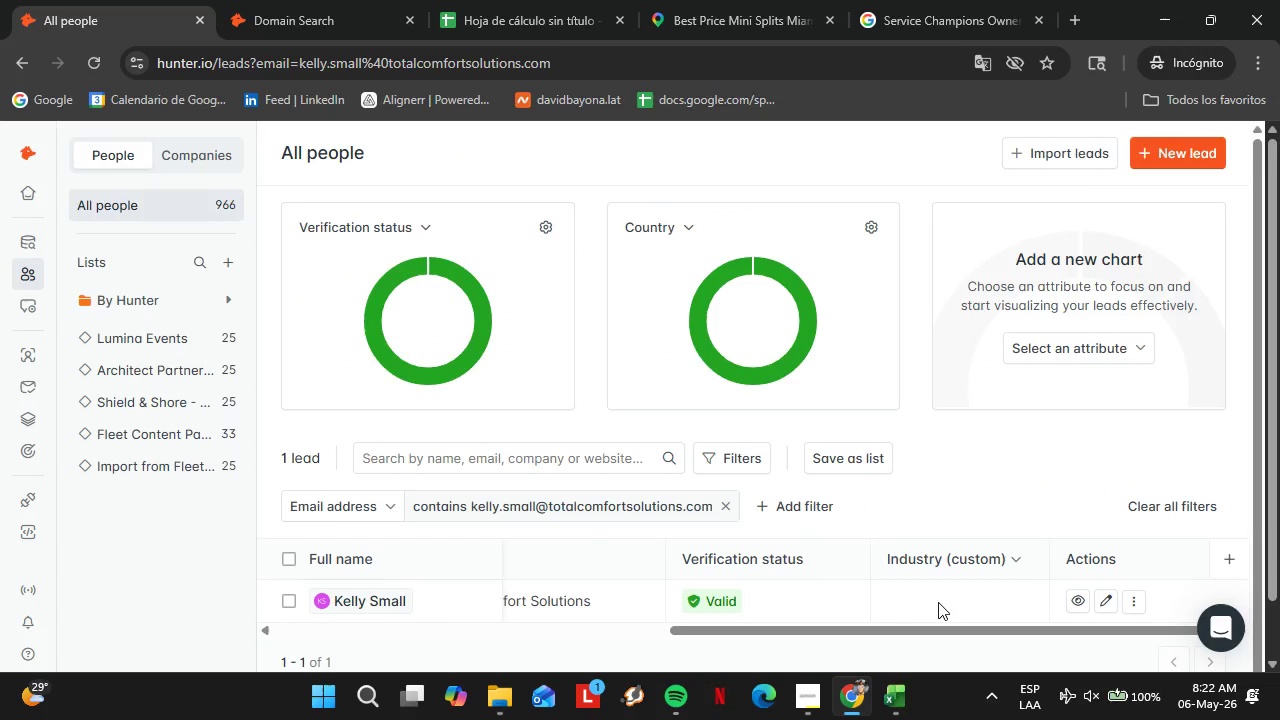 
double_click([938, 602])
 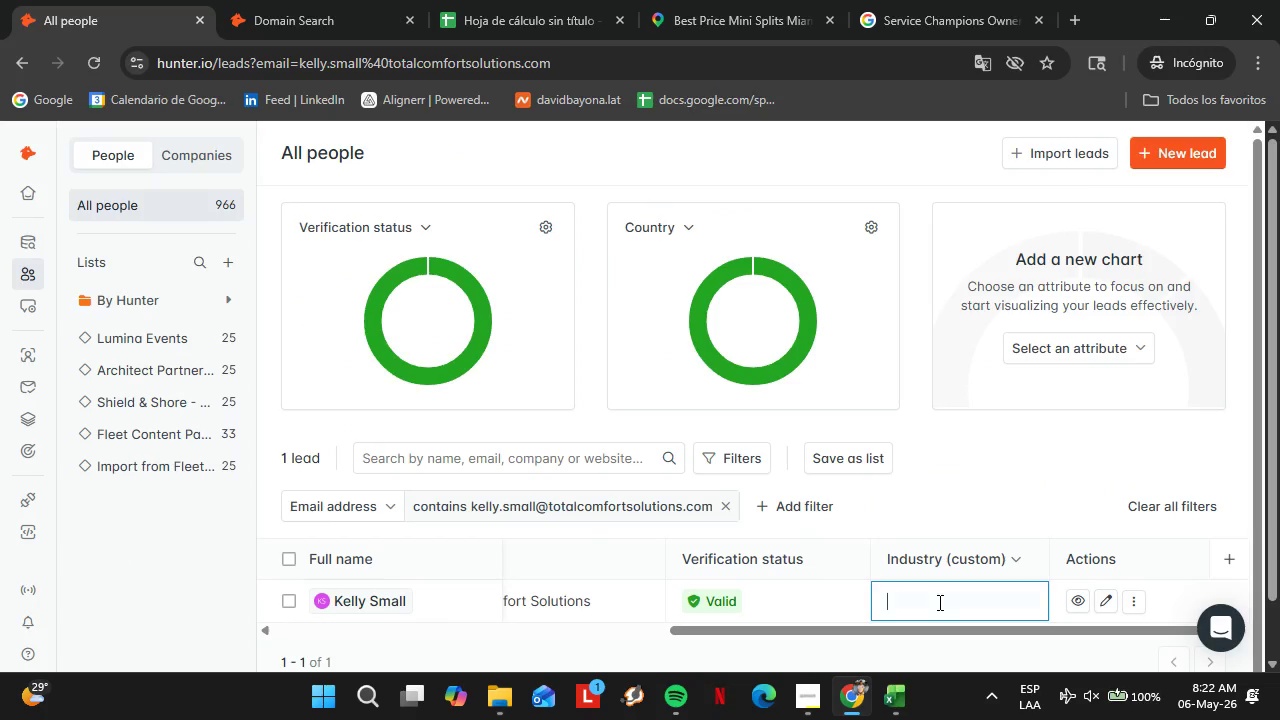 
triple_click([938, 602])
 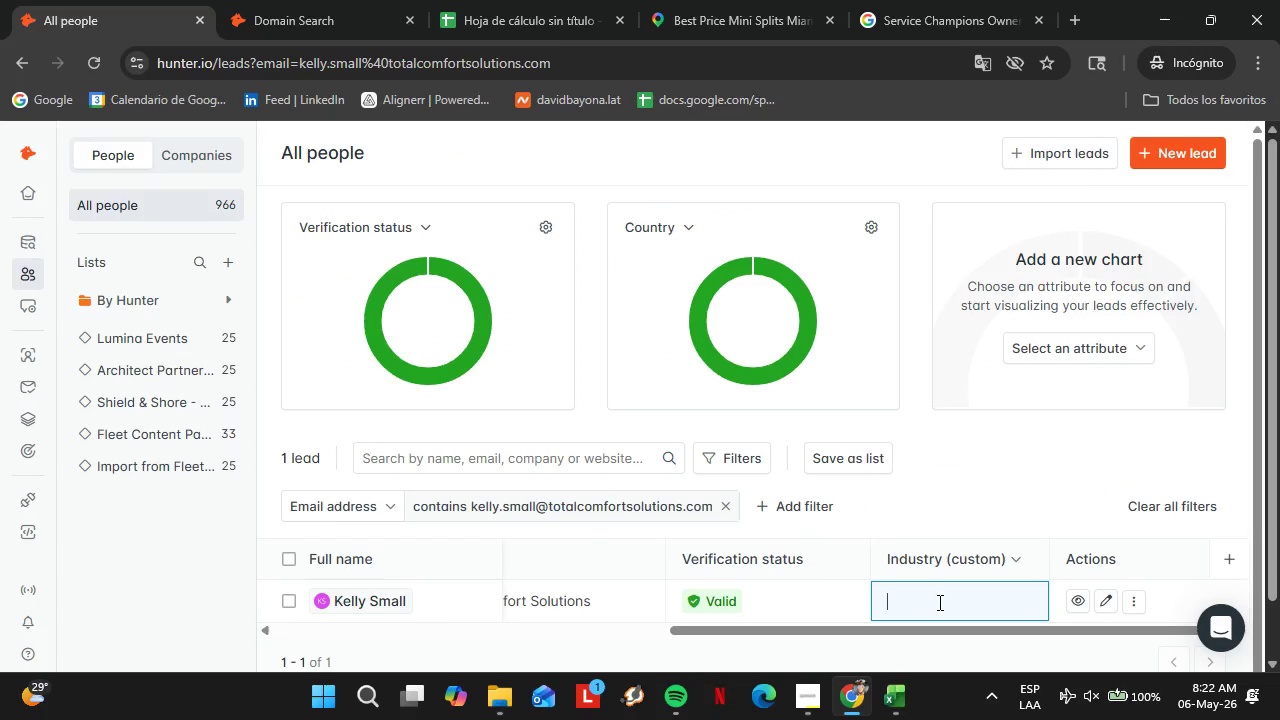 
triple_click([938, 602])
 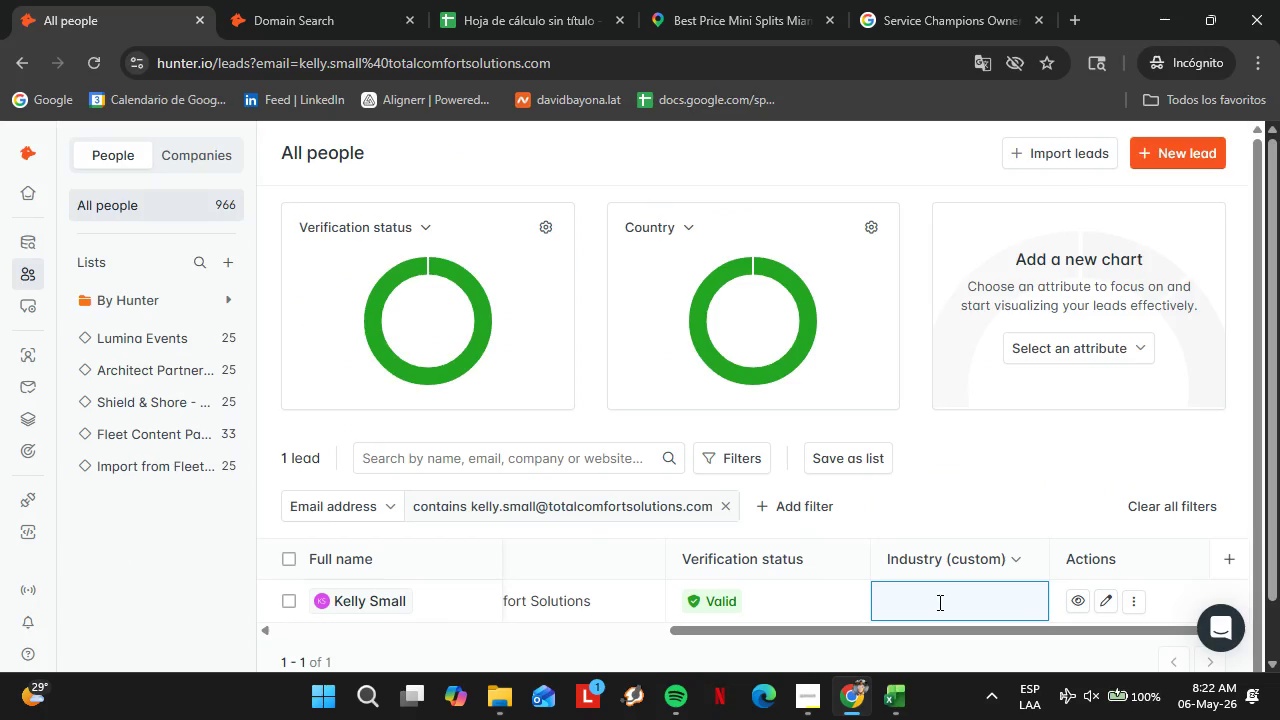 
type(HVAC)
 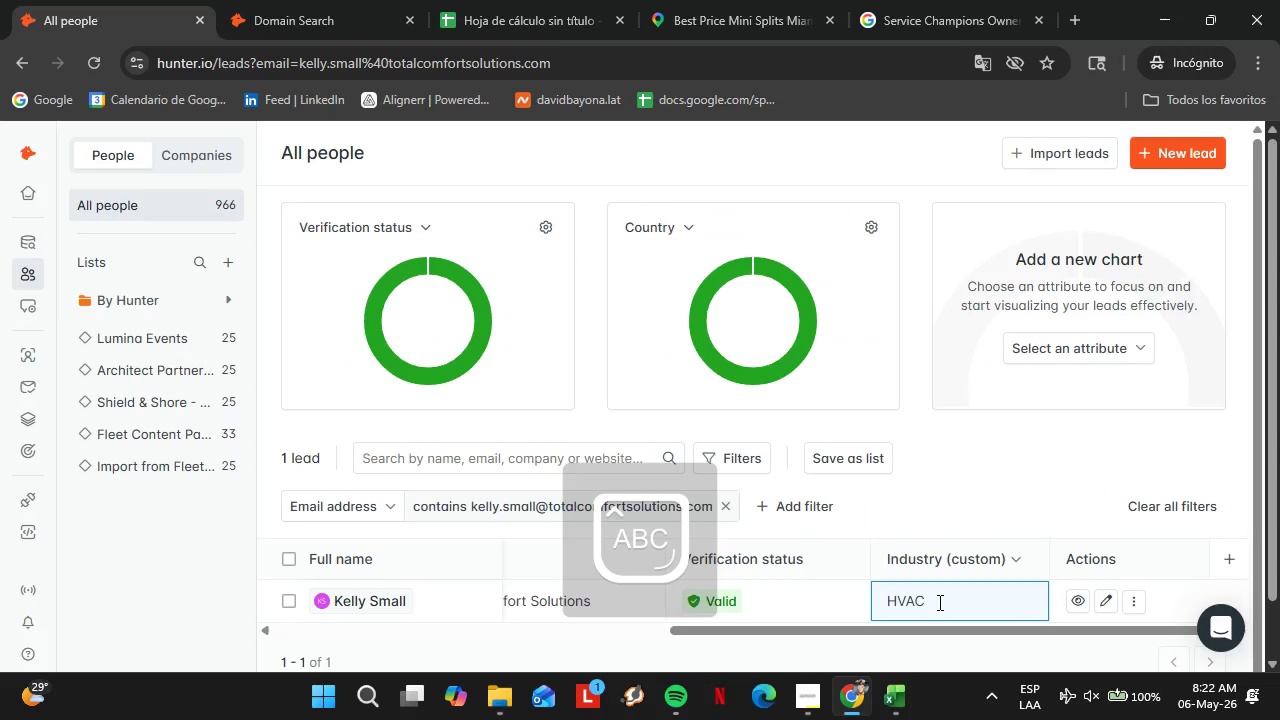 
key(Enter)
 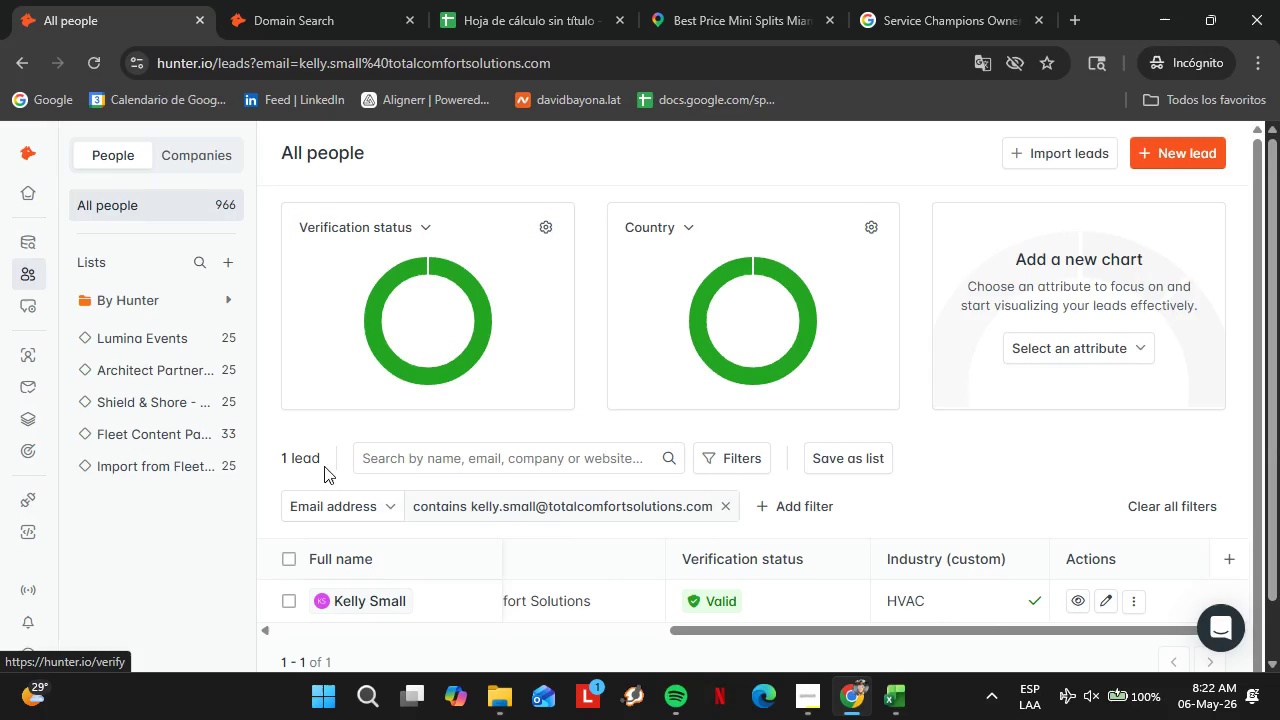 
left_click([32, 350])
 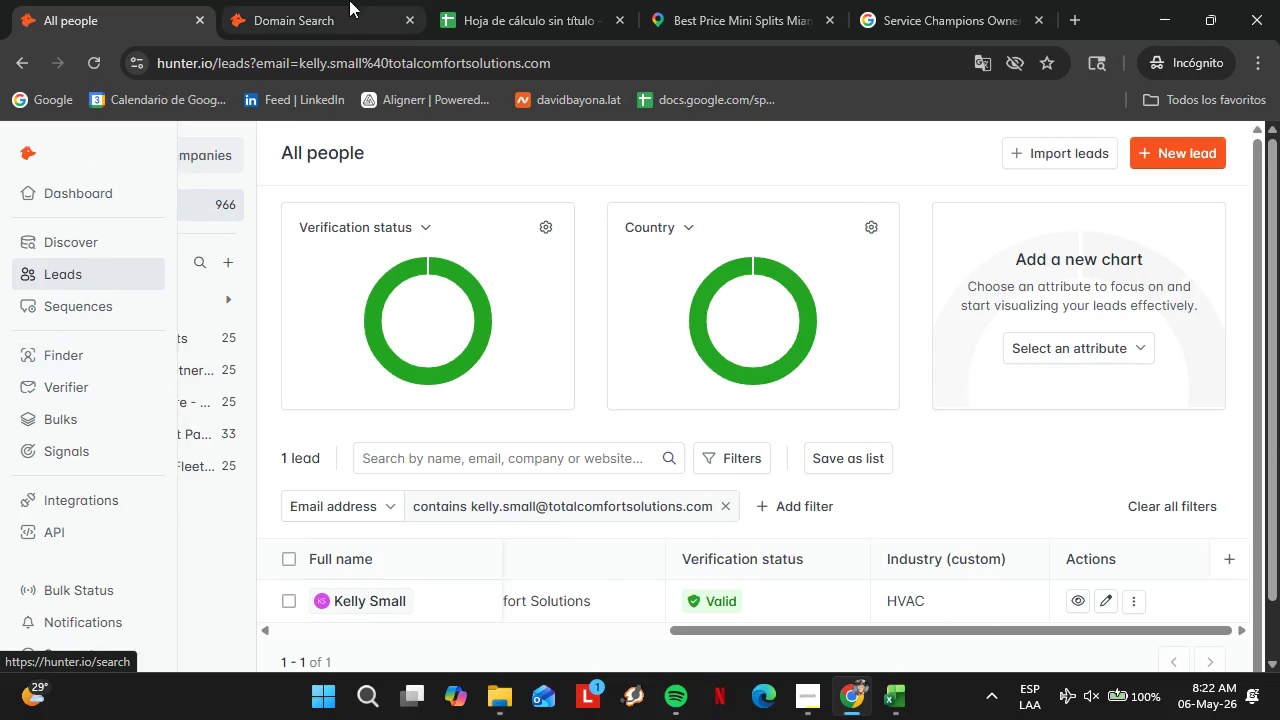 
left_click([349, 0])
 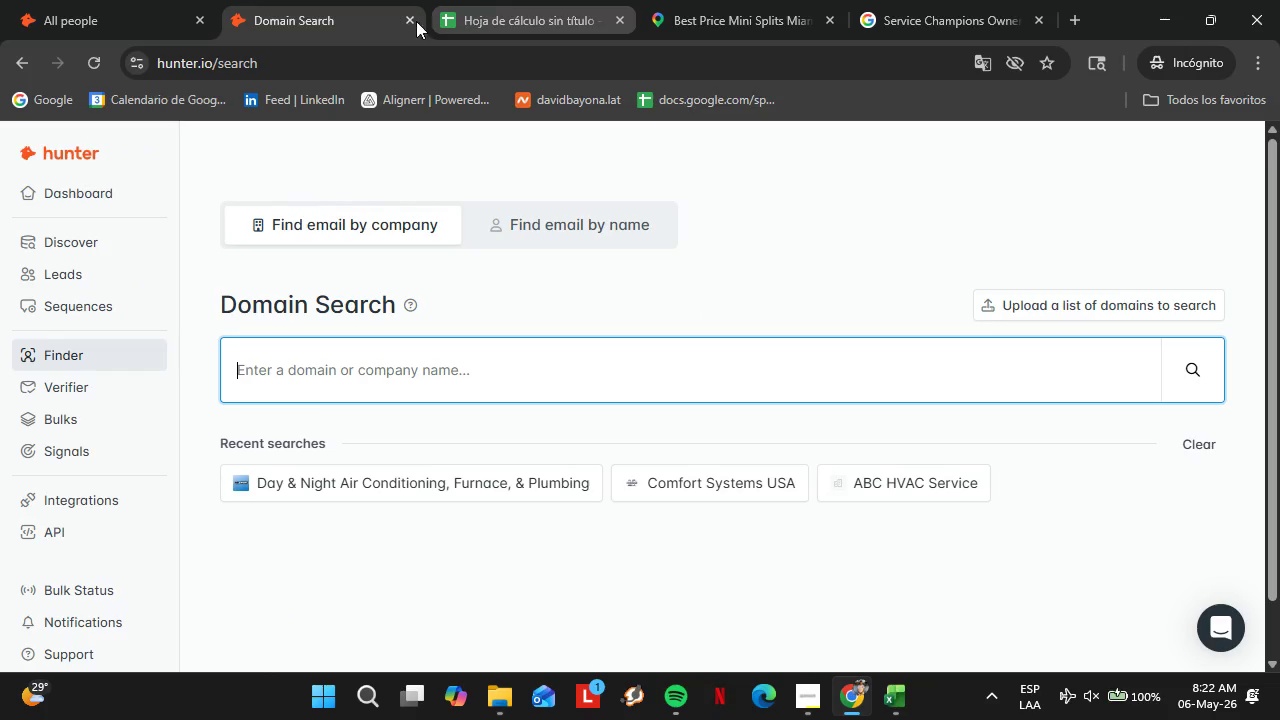 
left_click([406, 21])
 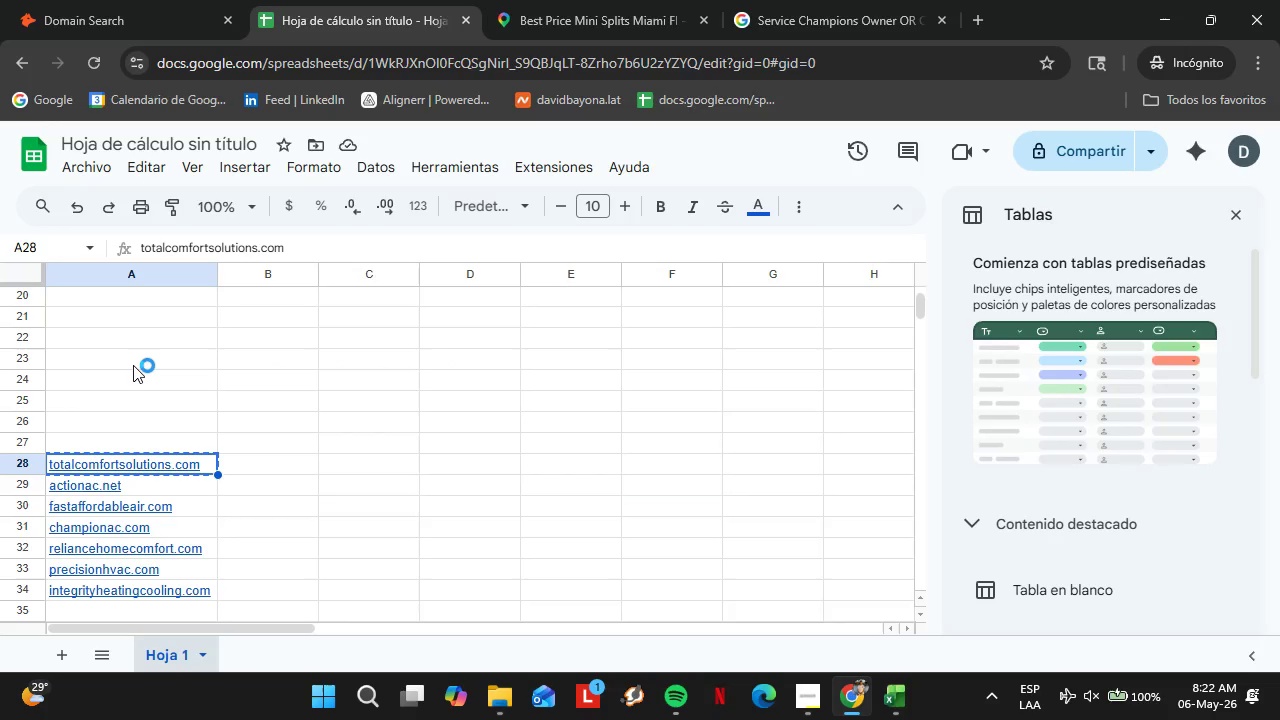 
key(Backspace)
 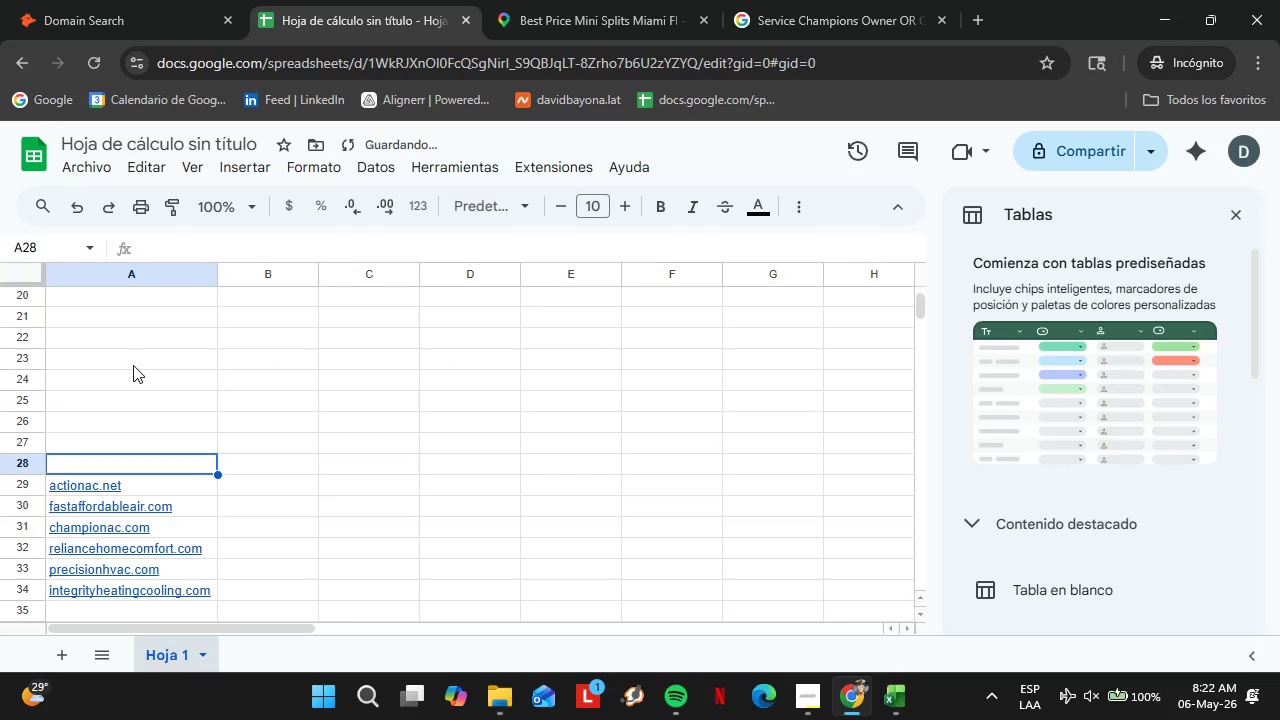 
key(ArrowUp)
 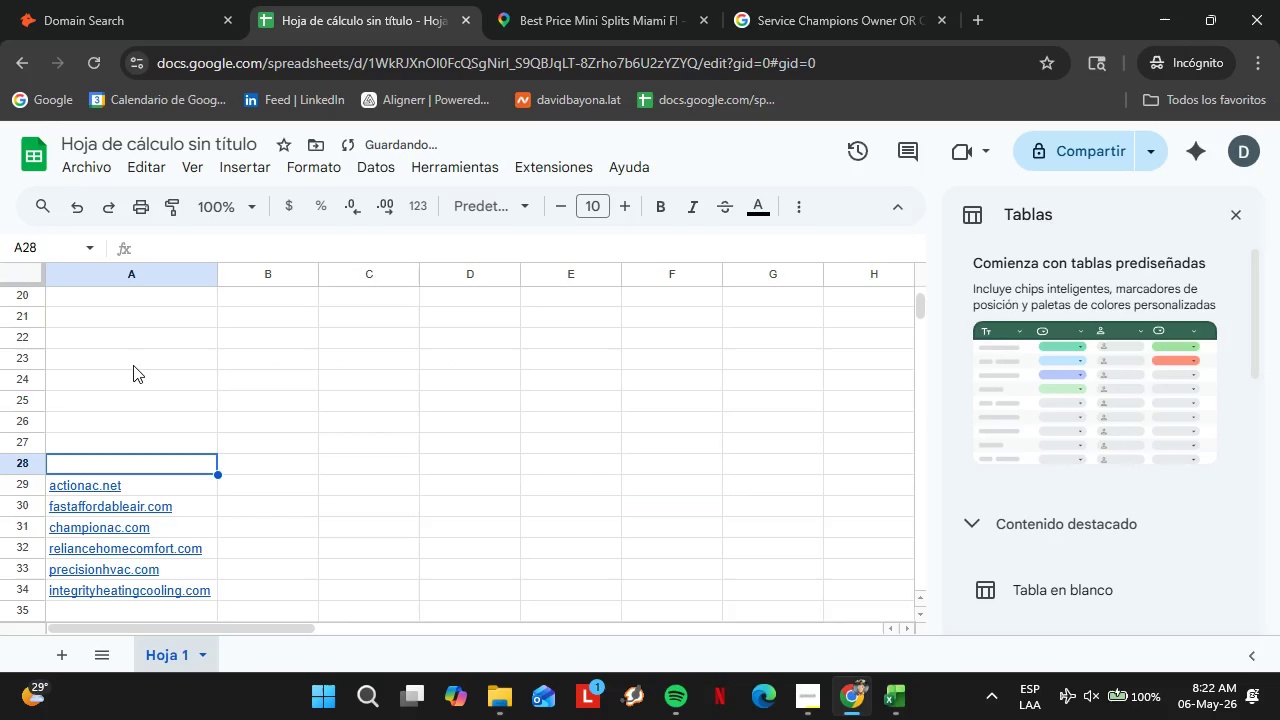 
key(ArrowDown)
 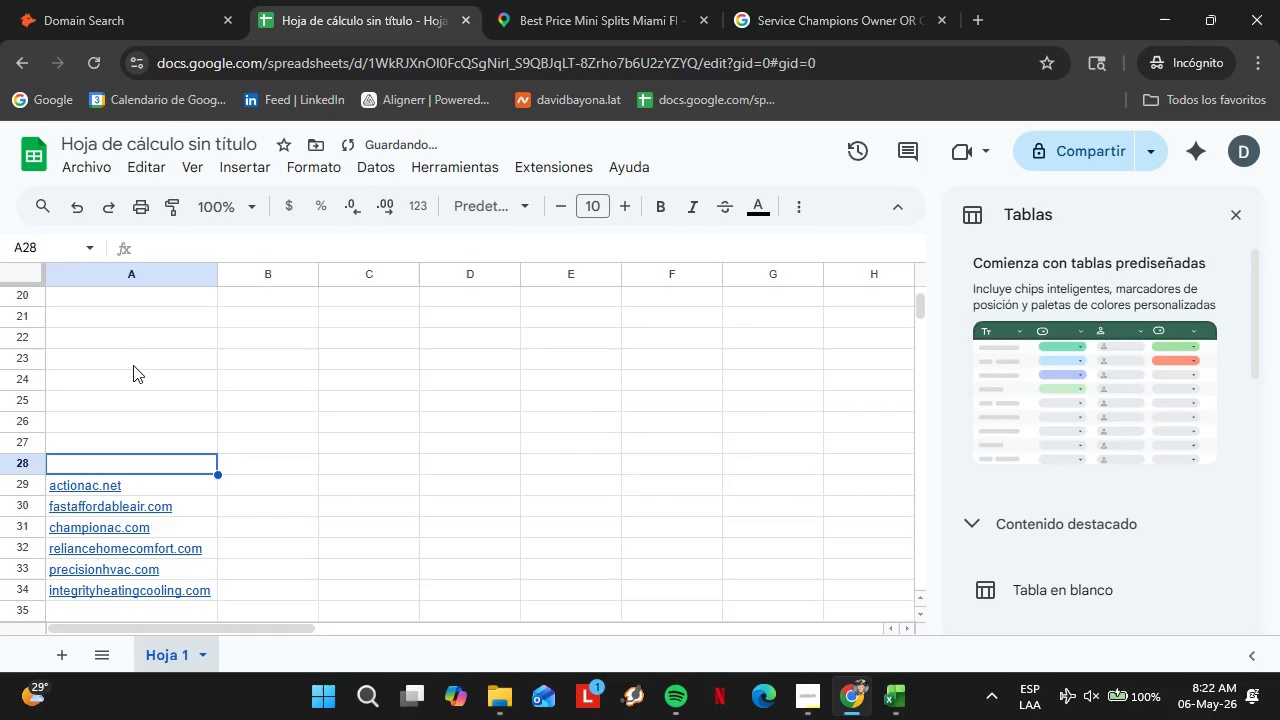 
key(ArrowDown)
 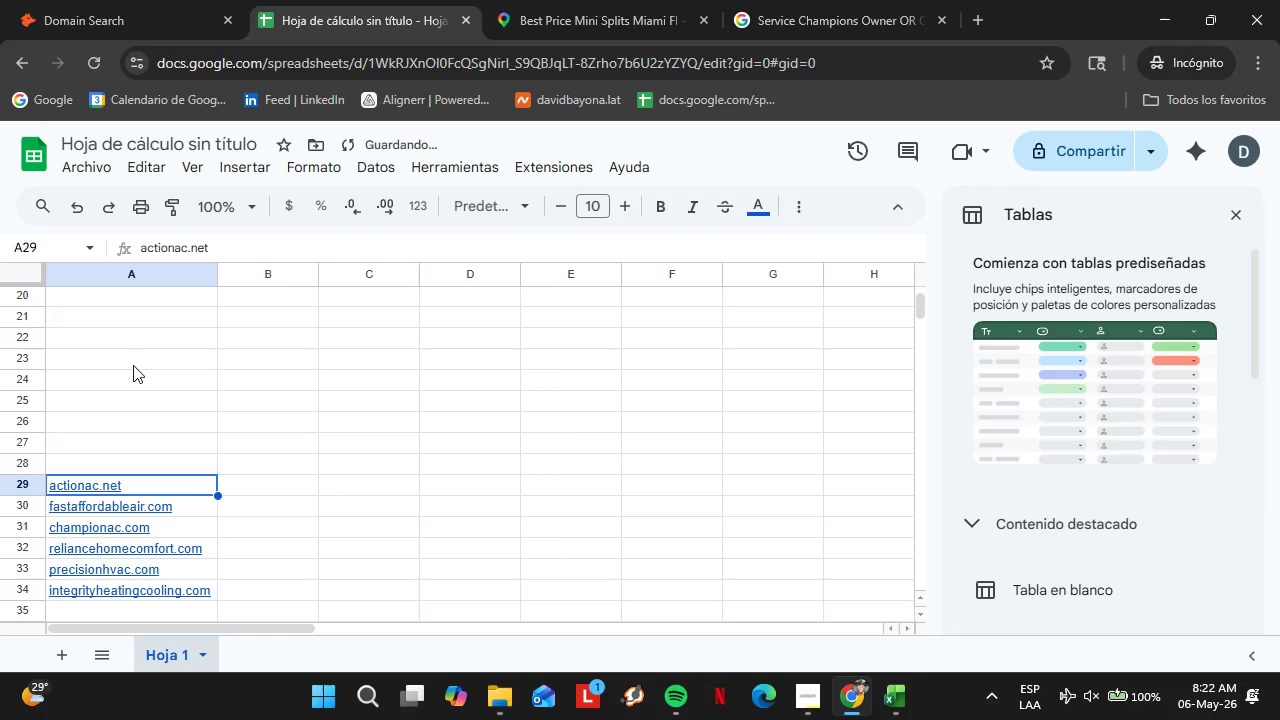 
key(Control+ControlLeft)
 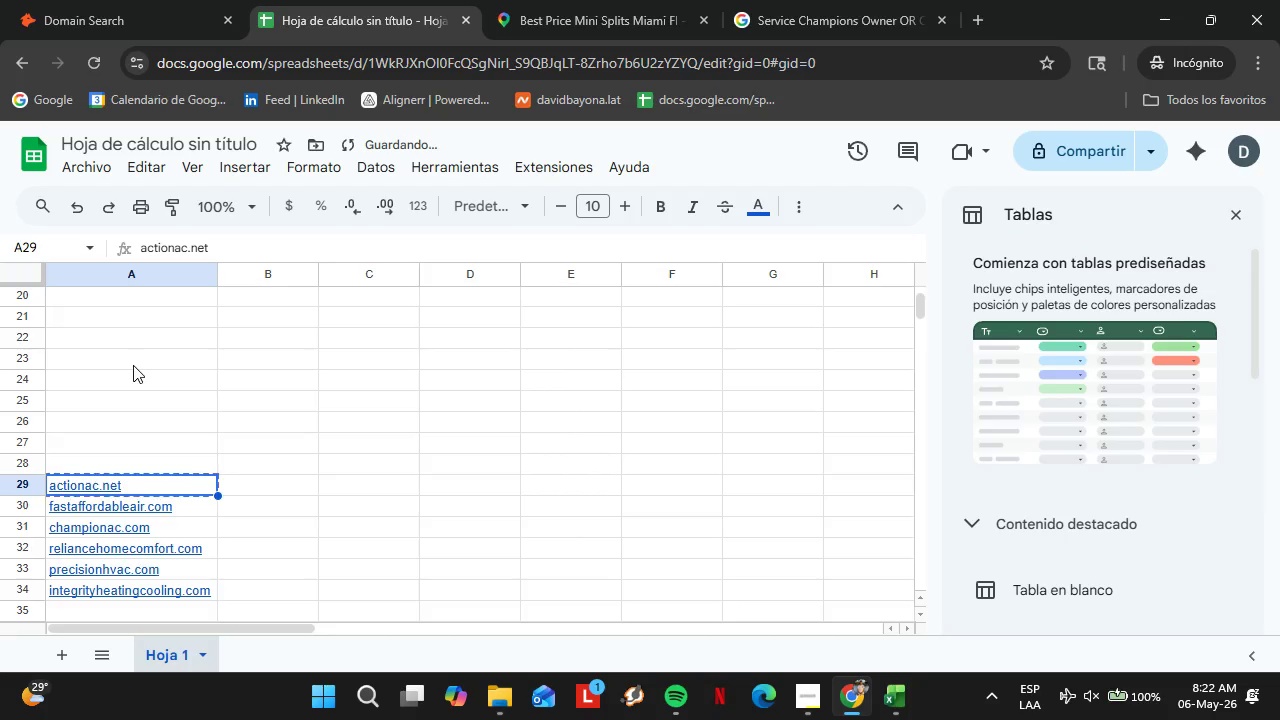 
key(Control+C)
 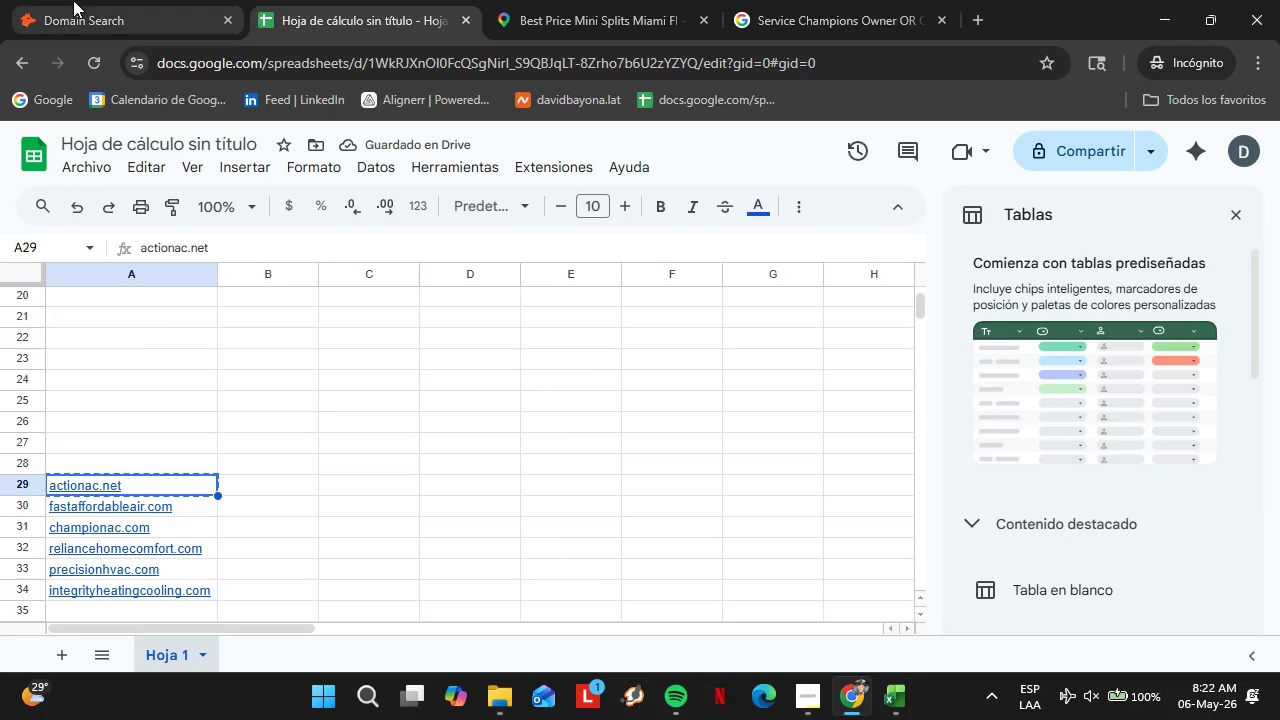 
left_click([77, 0])
 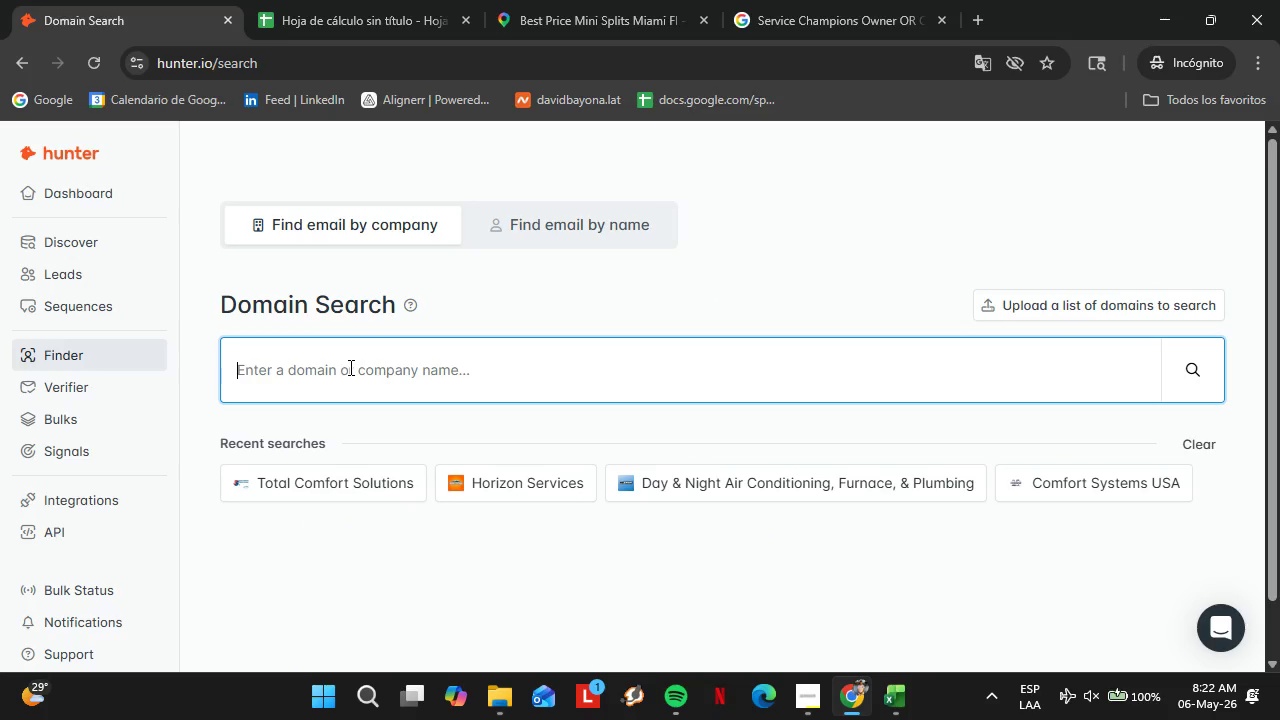 
key(Control+ControlLeft)
 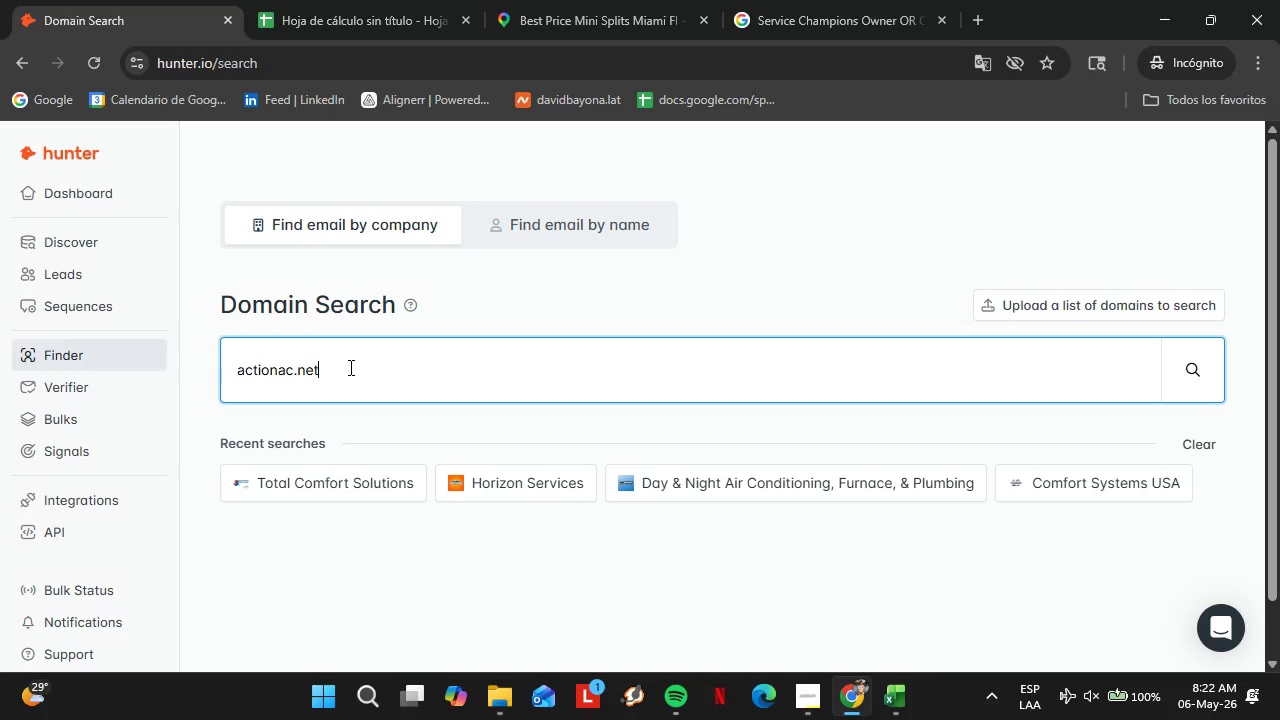 
key(Control+V)
 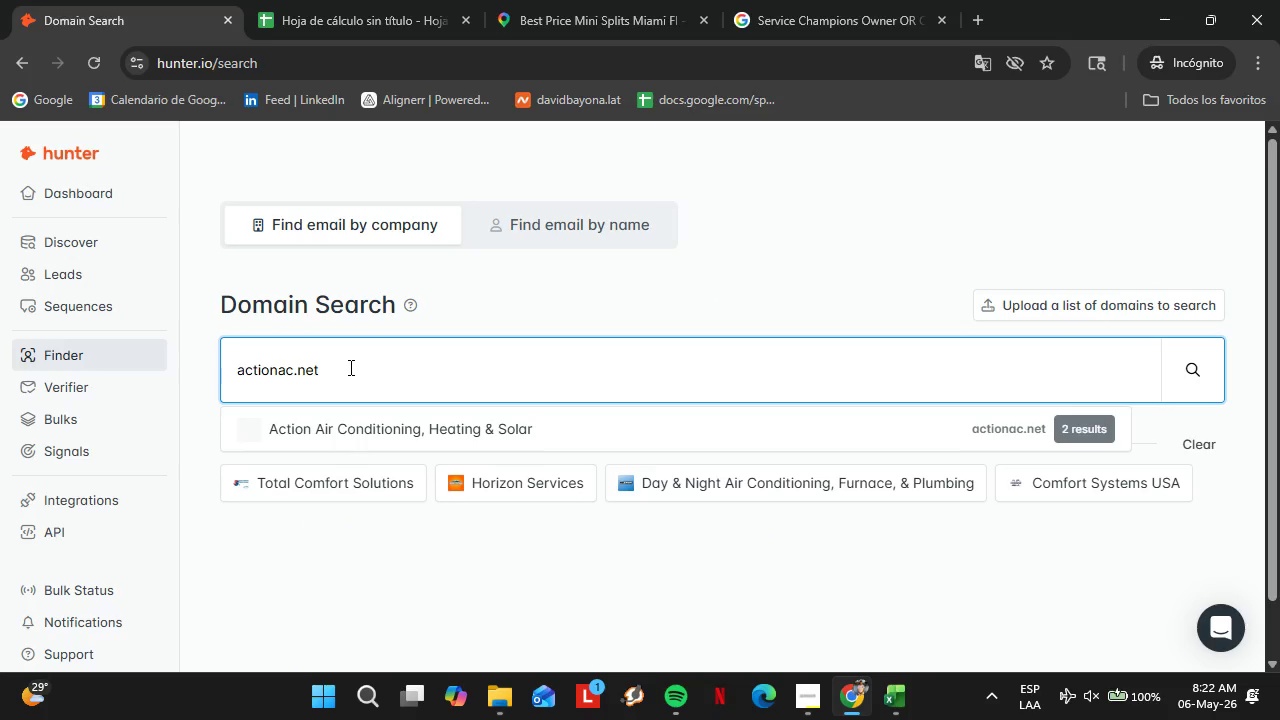 
key(Enter)
 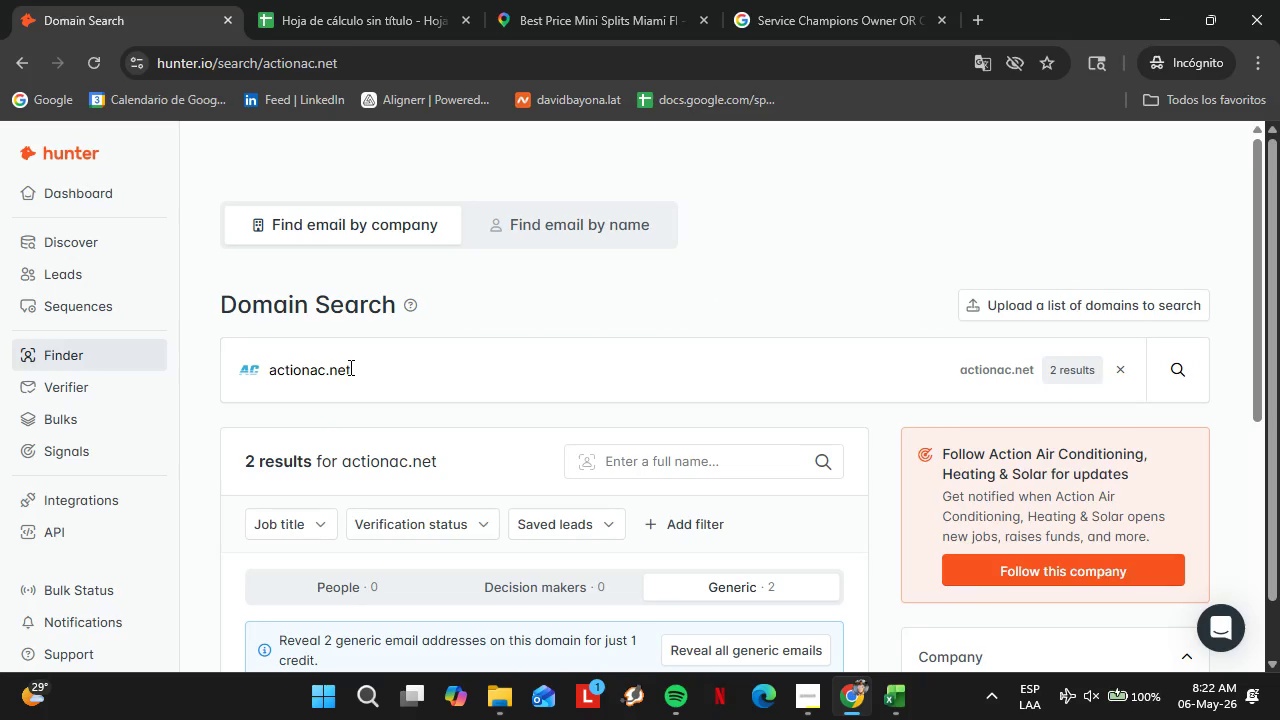 
scroll: coordinate [327, 420], scroll_direction: down, amount: 5.0
 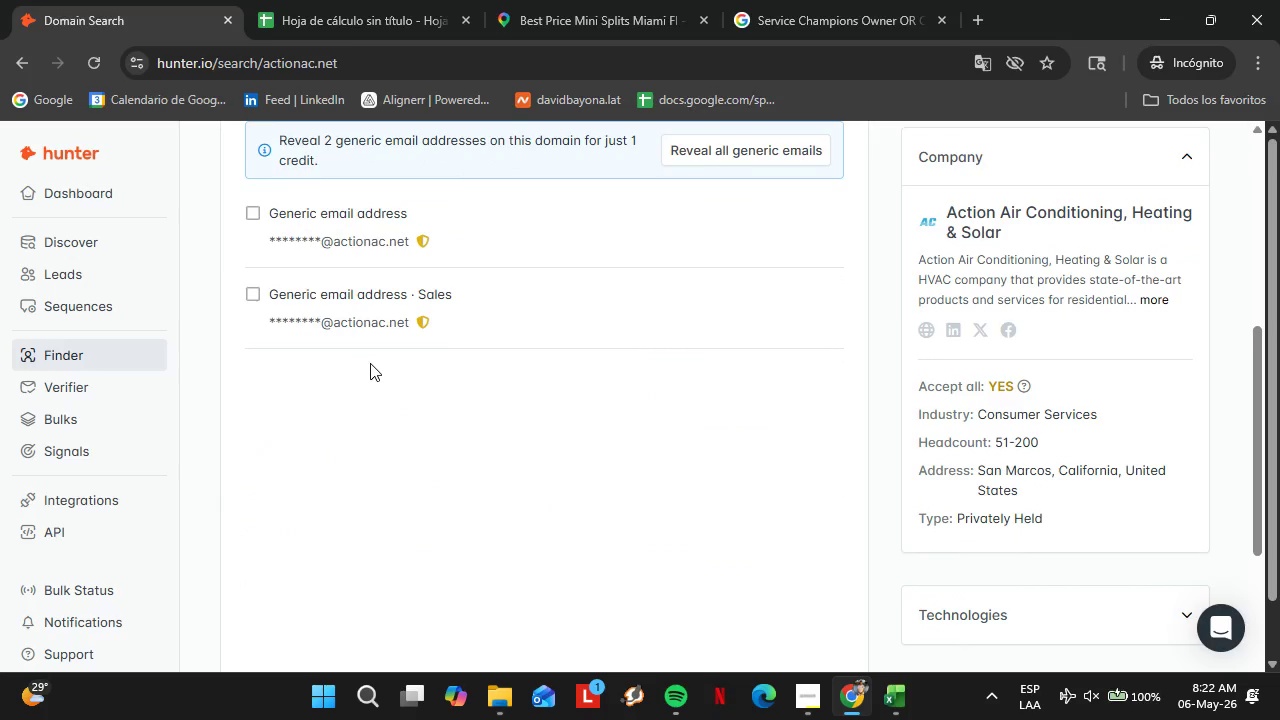 
scroll: coordinate [370, 362], scroll_direction: up, amount: 5.0
 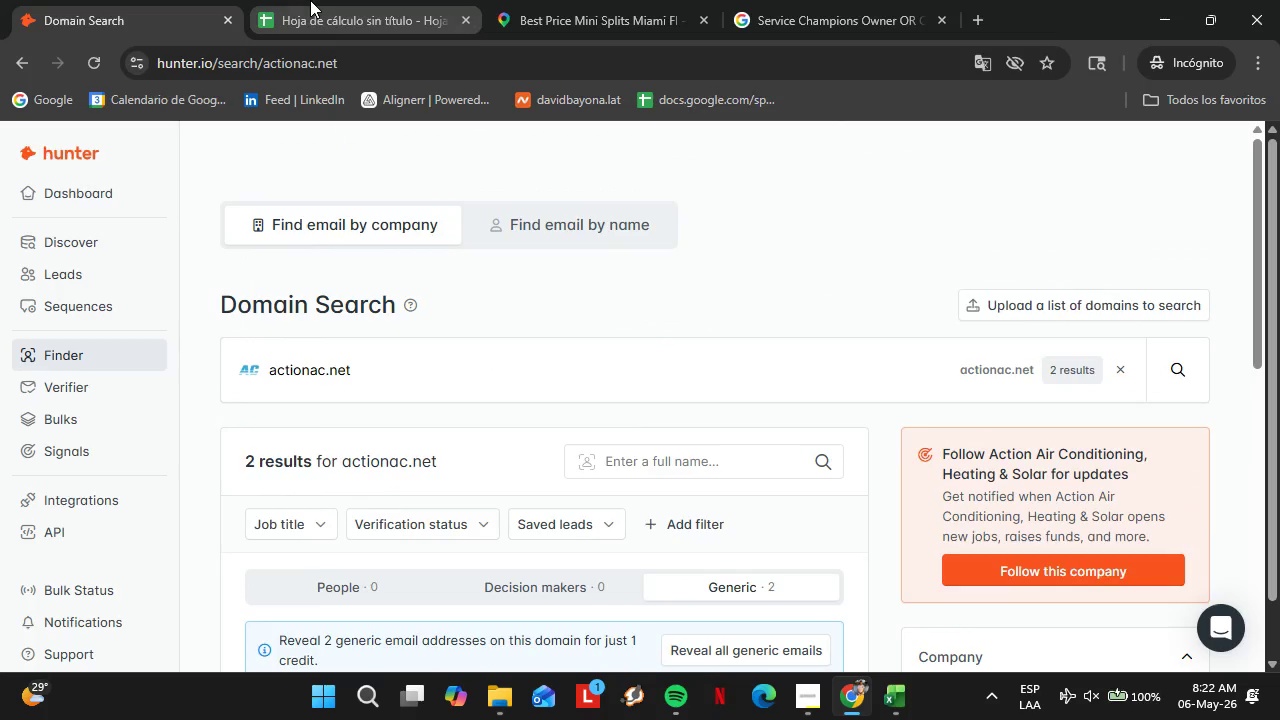 
left_click([311, 0])
 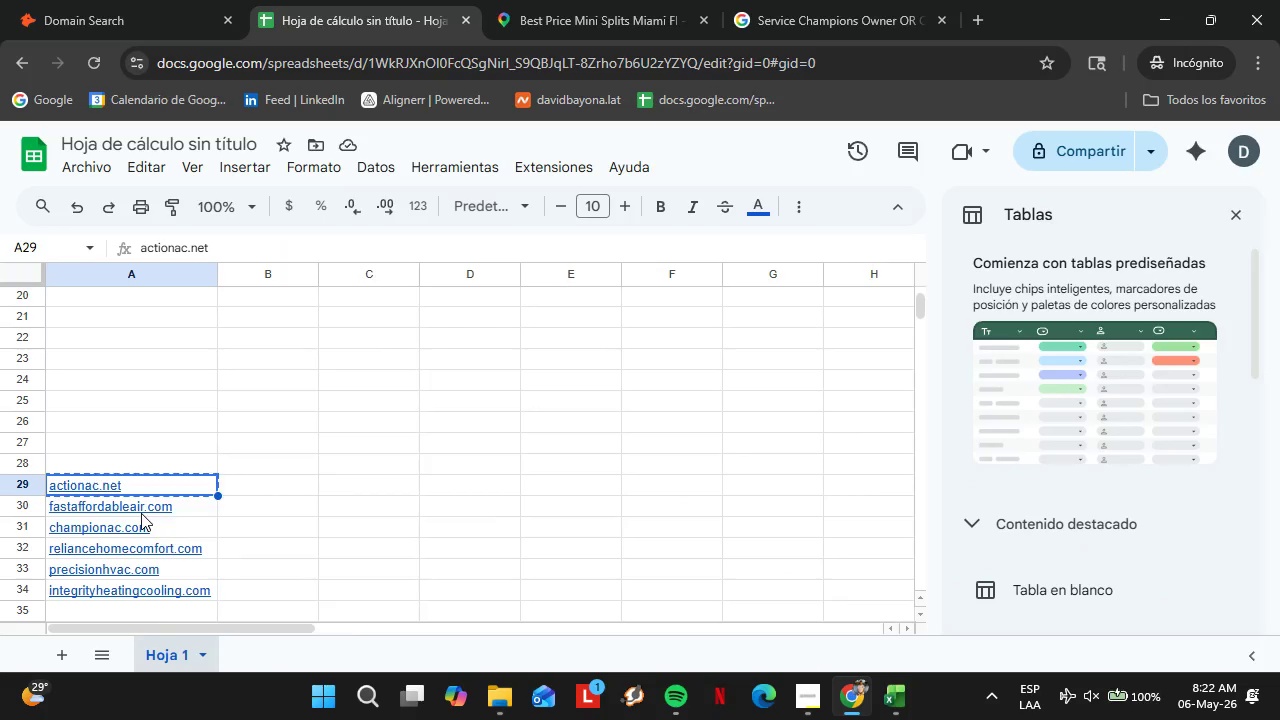 
key(Backspace)
 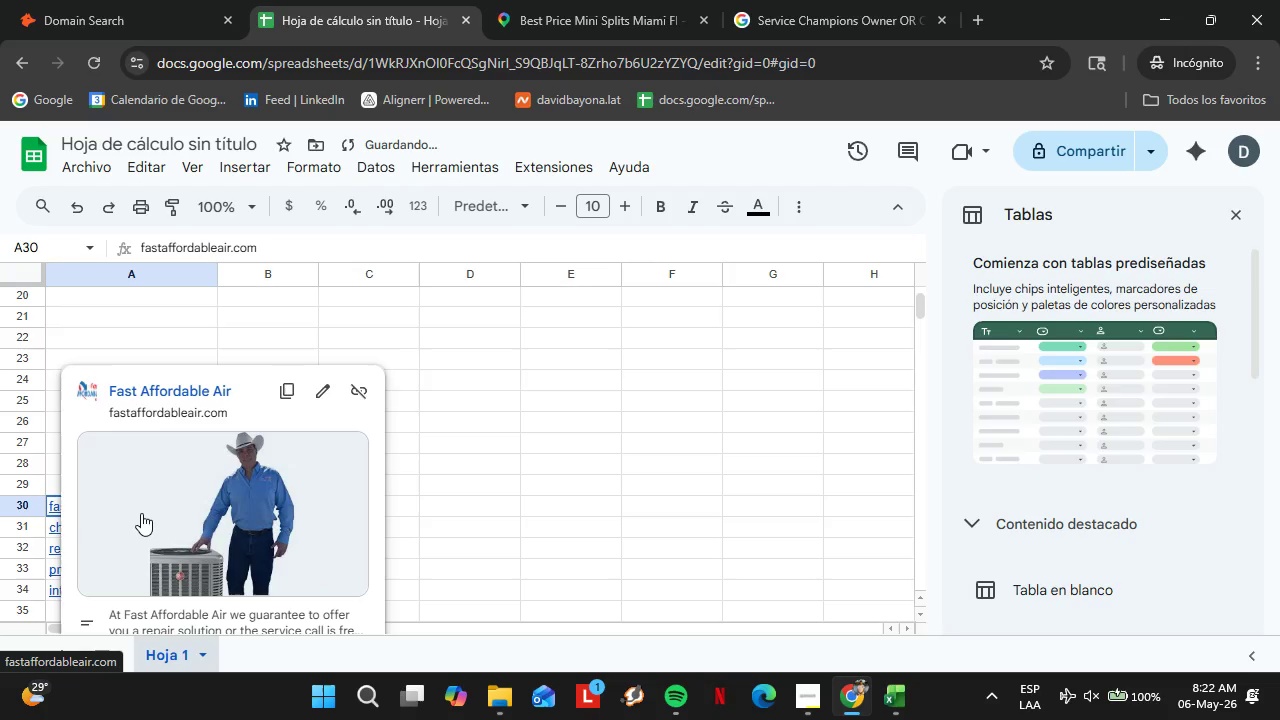 
key(ArrowDown)
 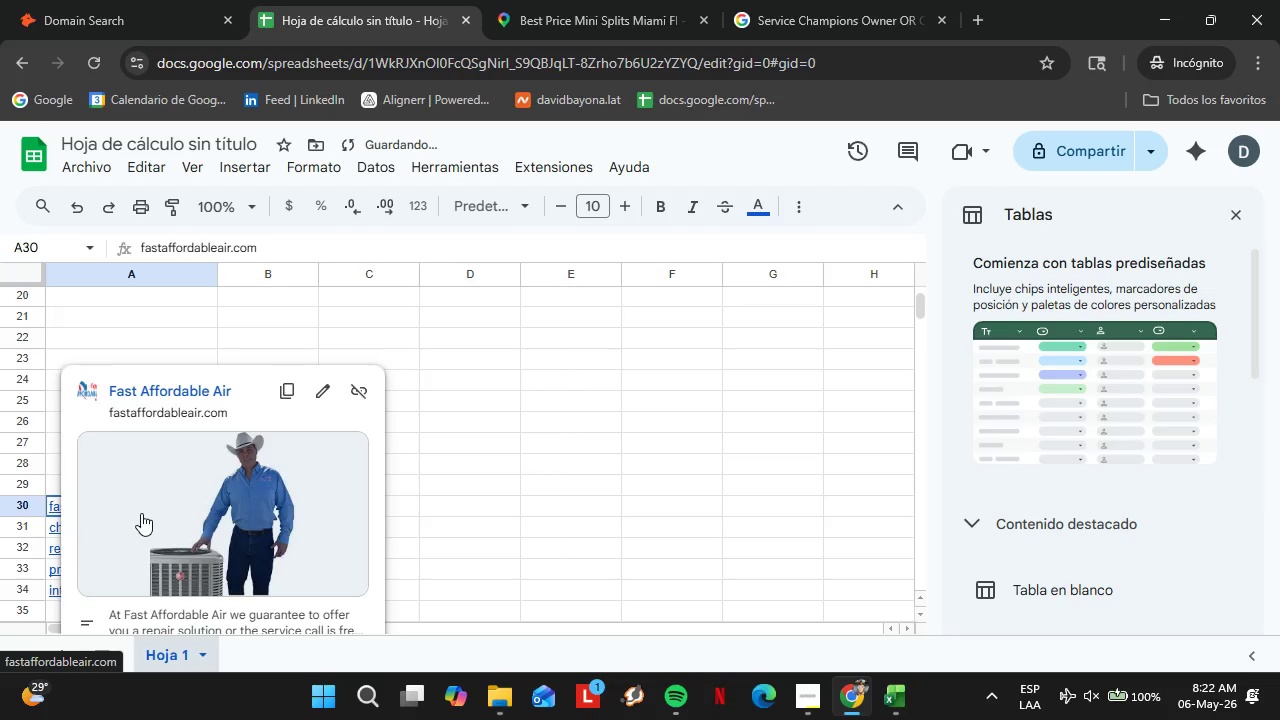 
key(Control+C)
 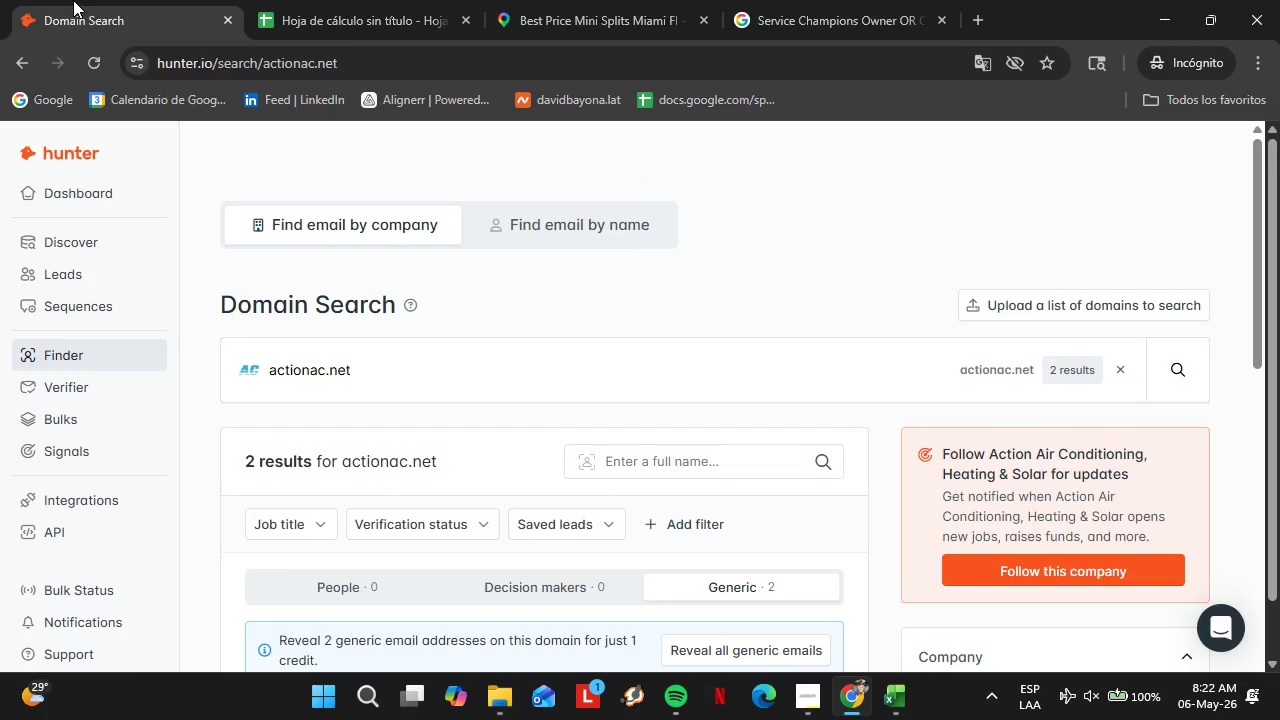 
left_click_drag(start_coordinate=[418, 358], to_coordinate=[221, 364])
 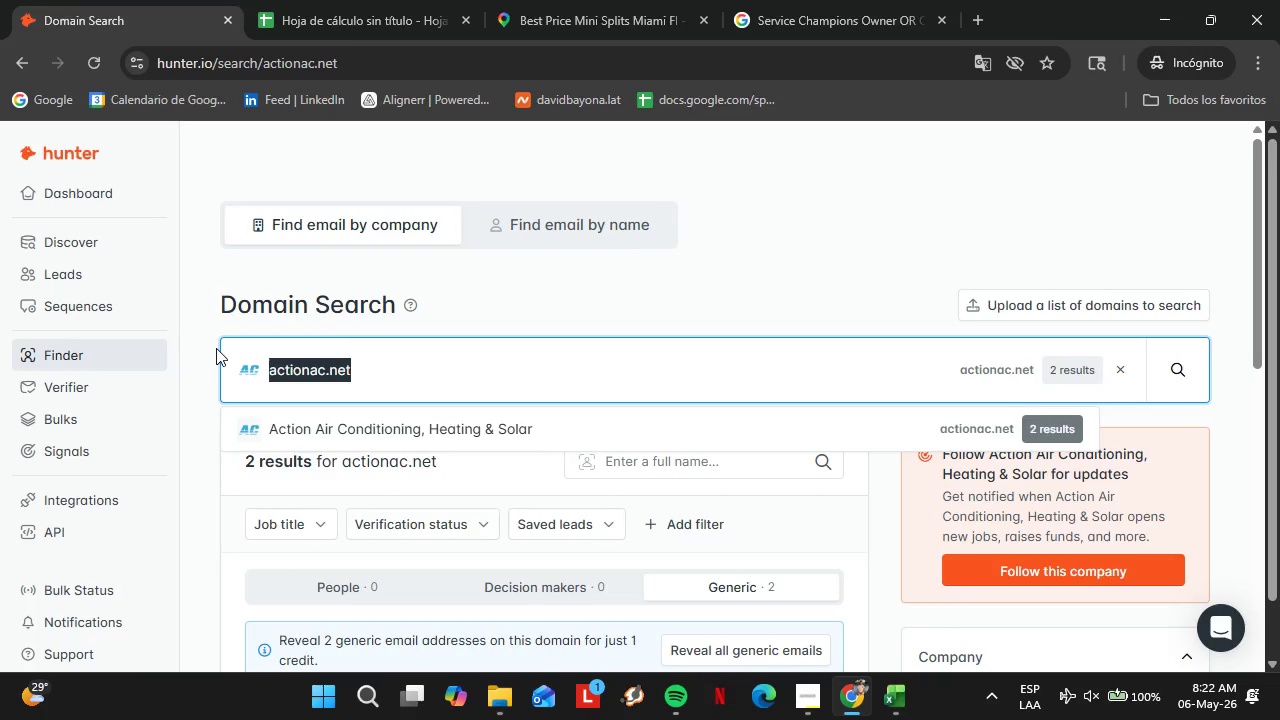 
key(Control+ControlLeft)
 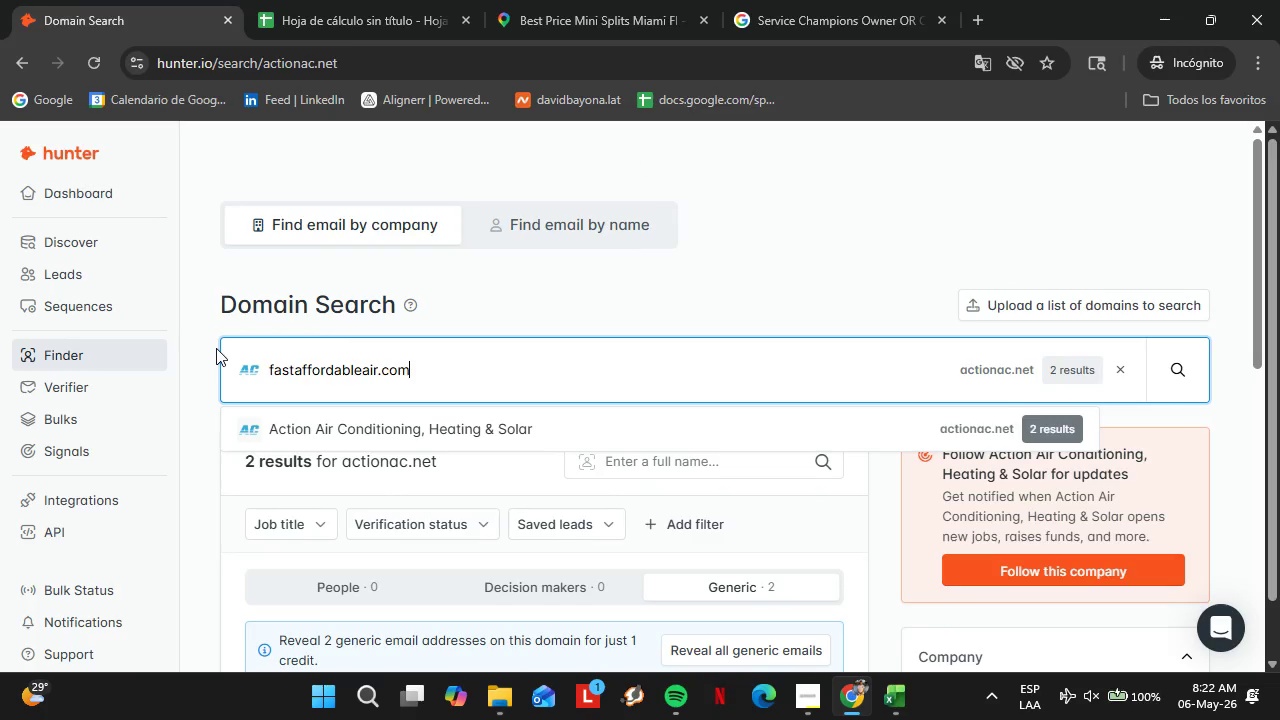 
key(Control+V)
 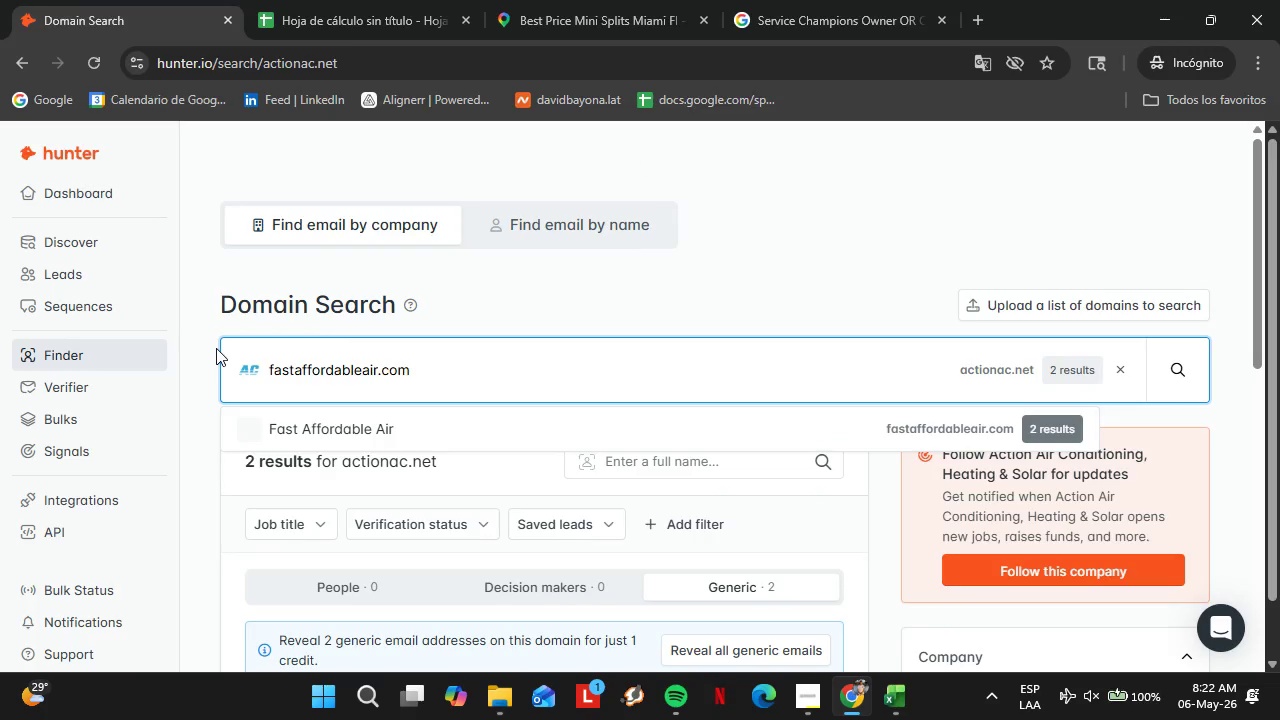 
key(Enter)
 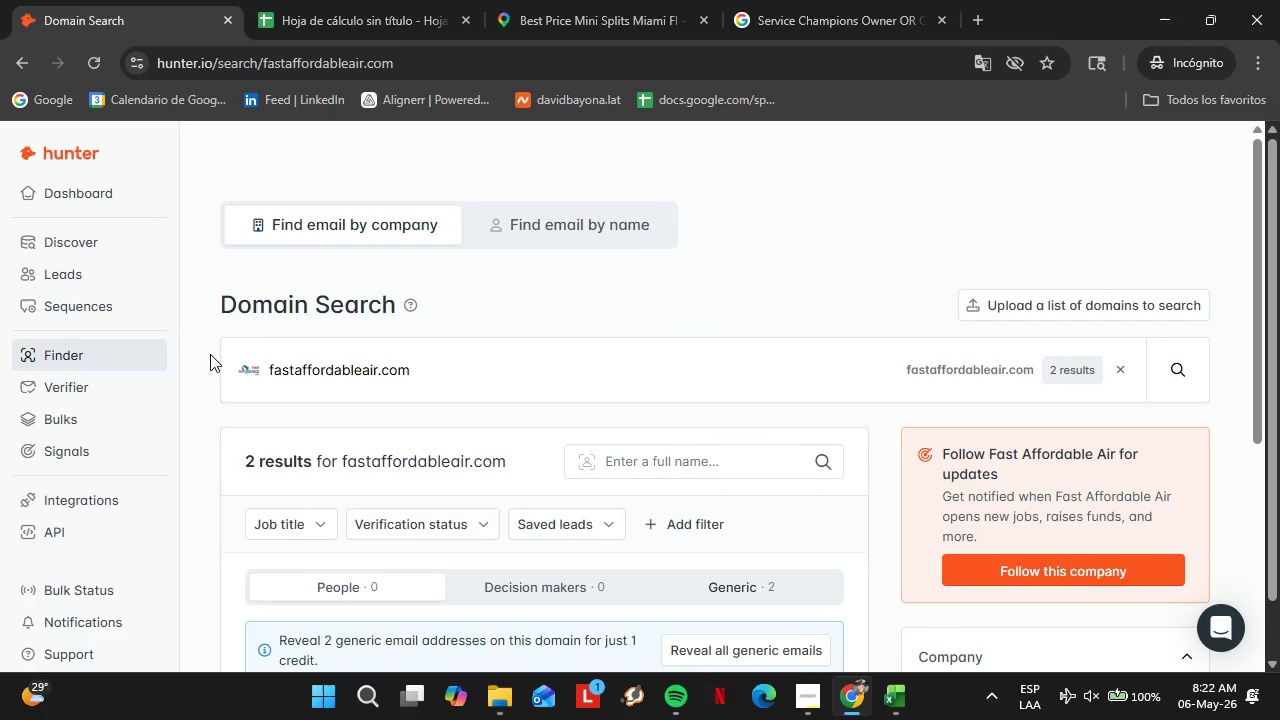 
scroll: coordinate [458, 421], scroll_direction: down, amount: 1.0
 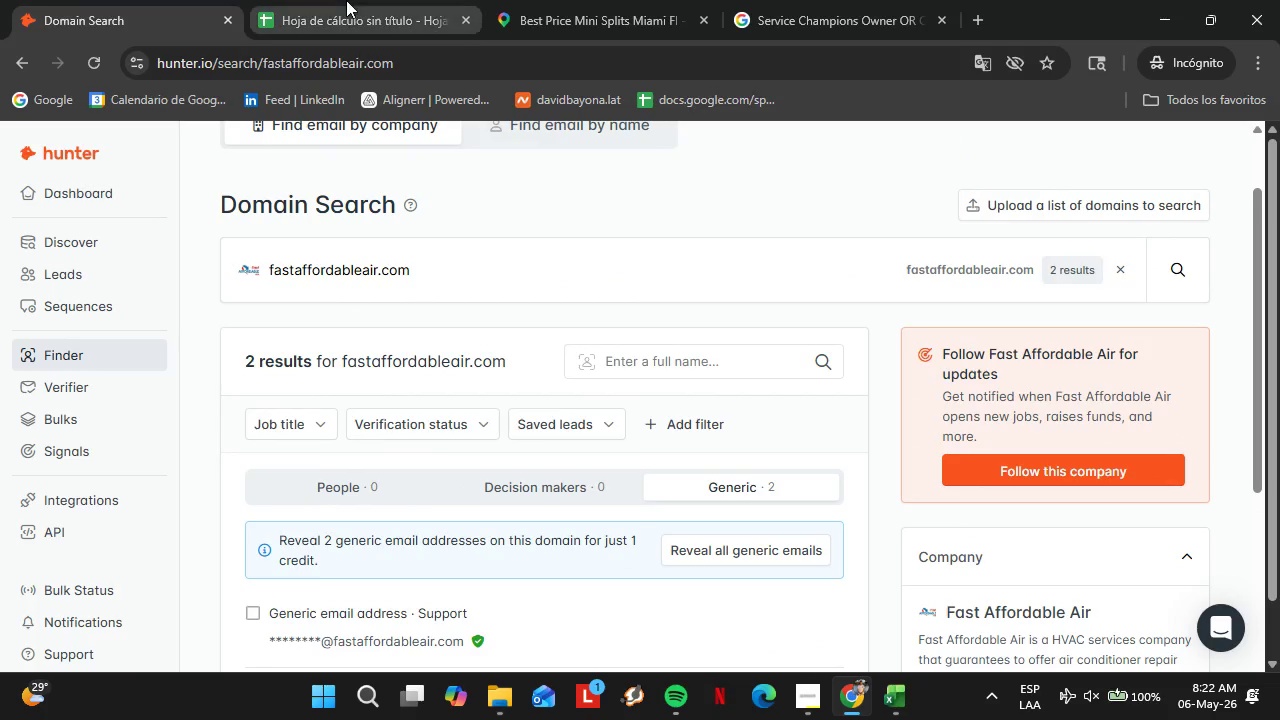 
left_click([346, 0])
 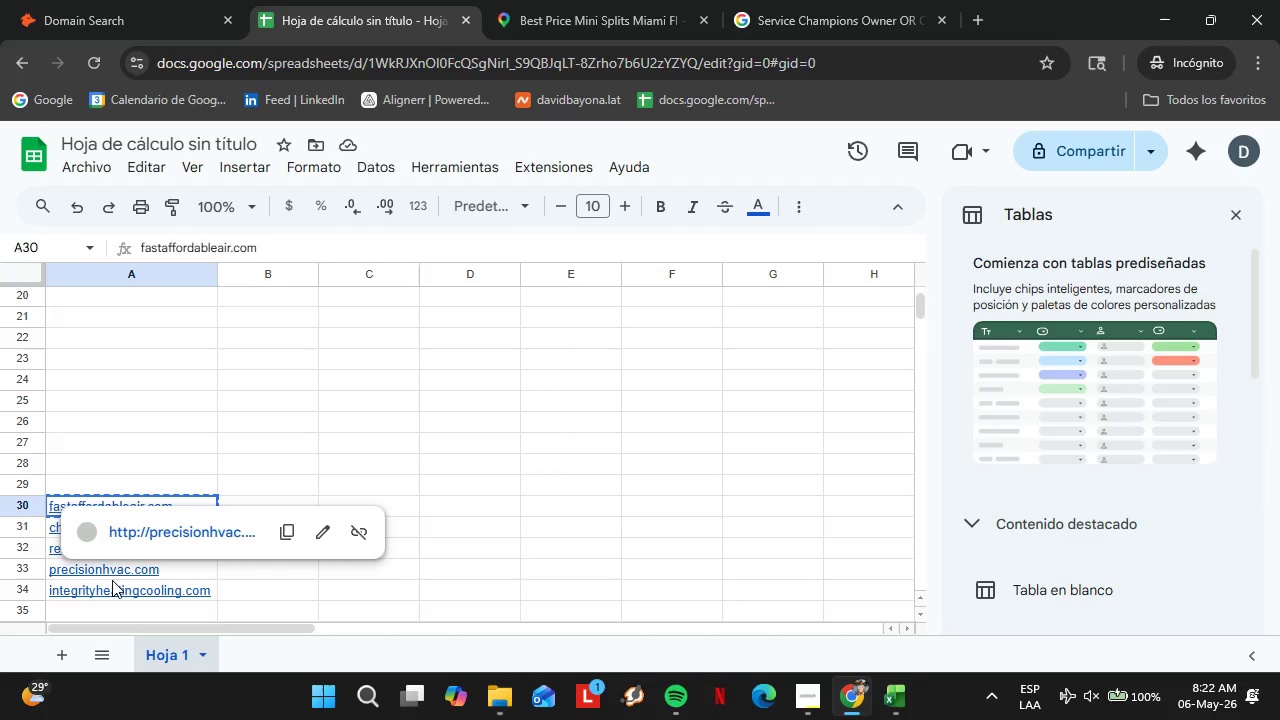 
key(Backspace)
 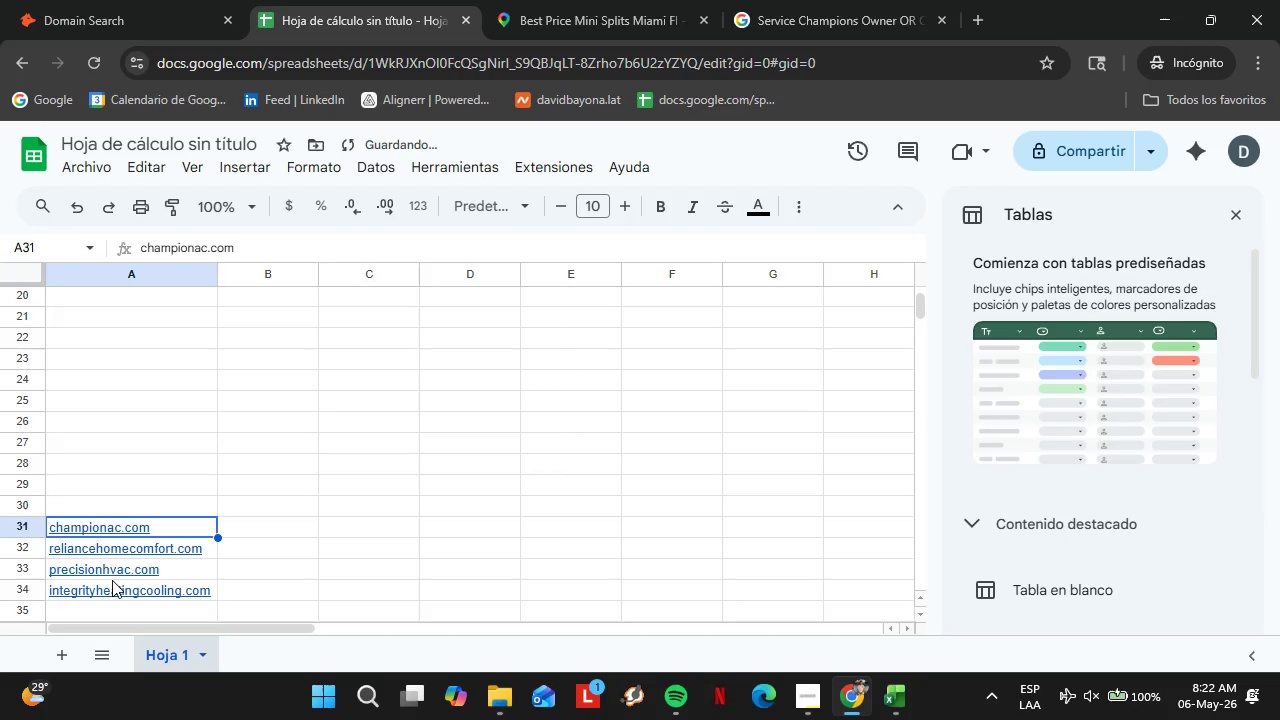 
key(ArrowDown)
 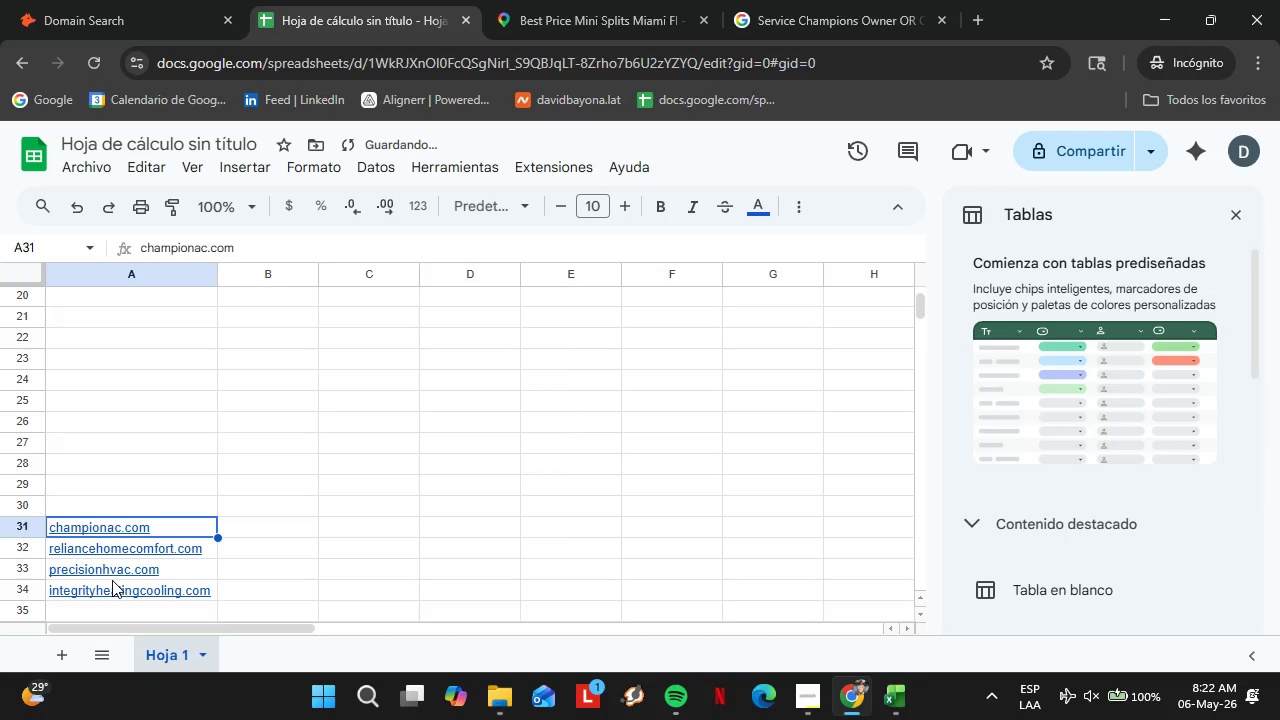 
key(Control+ControlLeft)
 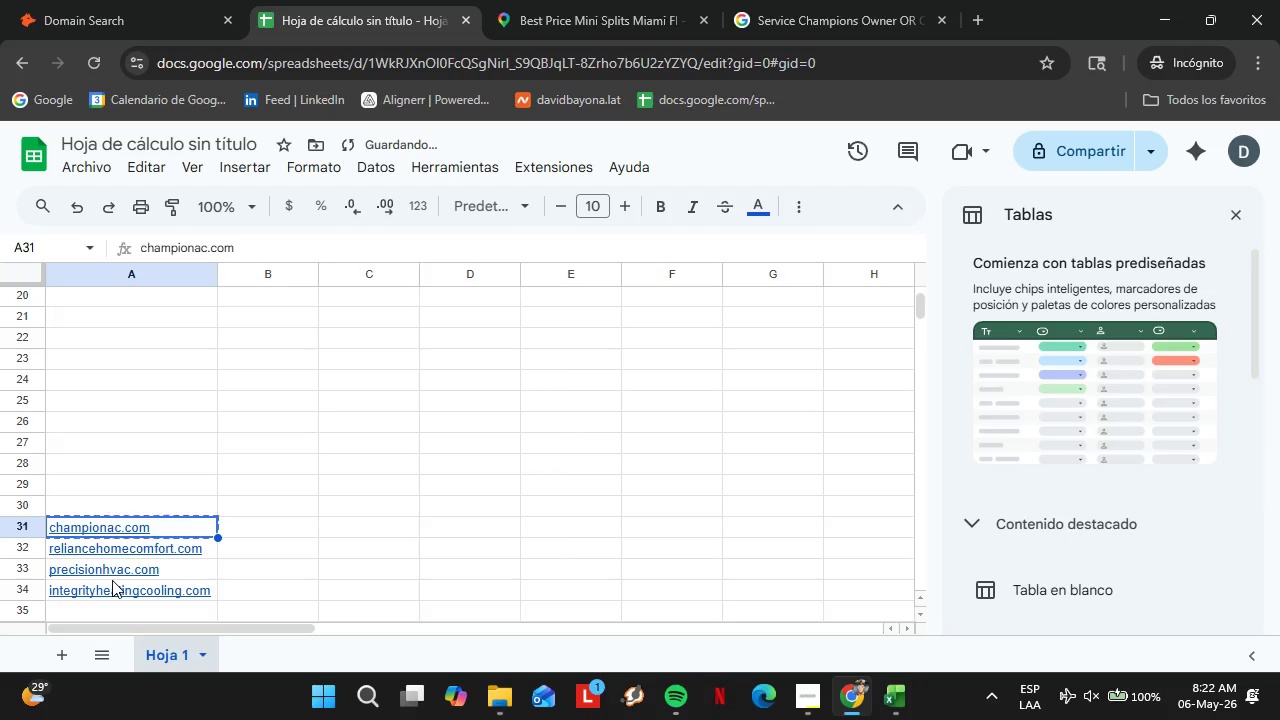 
key(Control+C)
 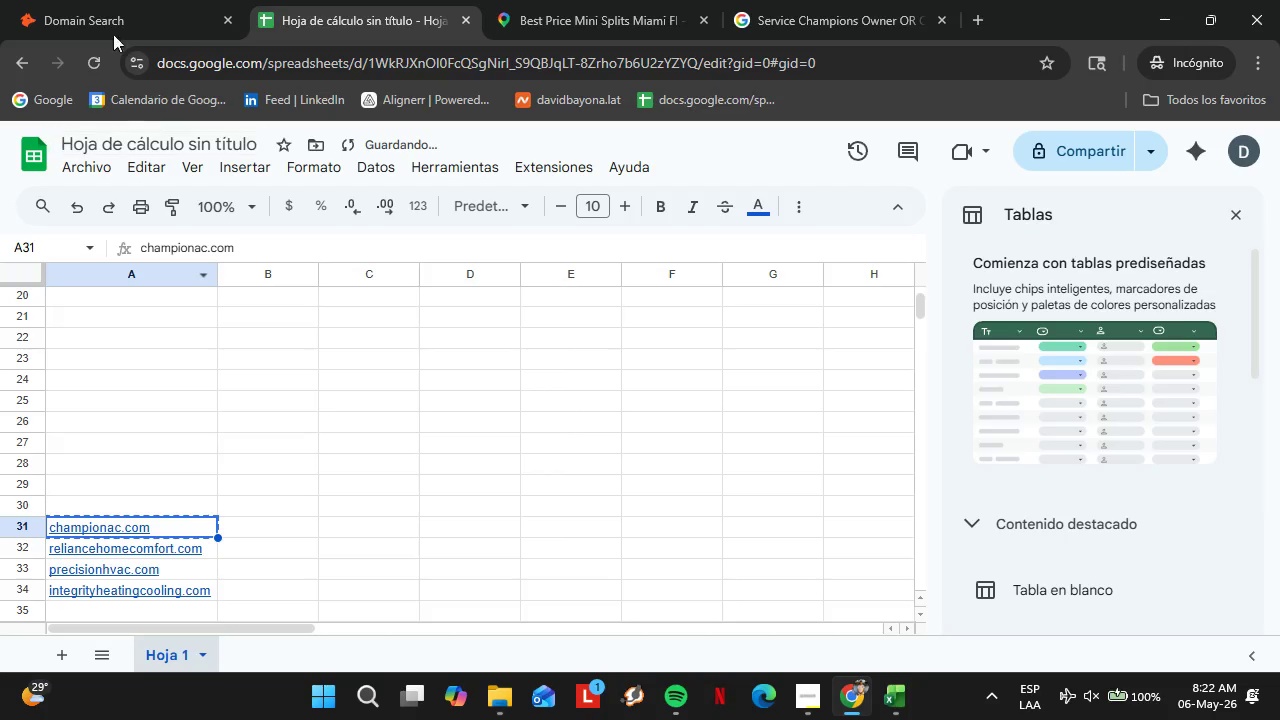 
left_click([103, 0])
 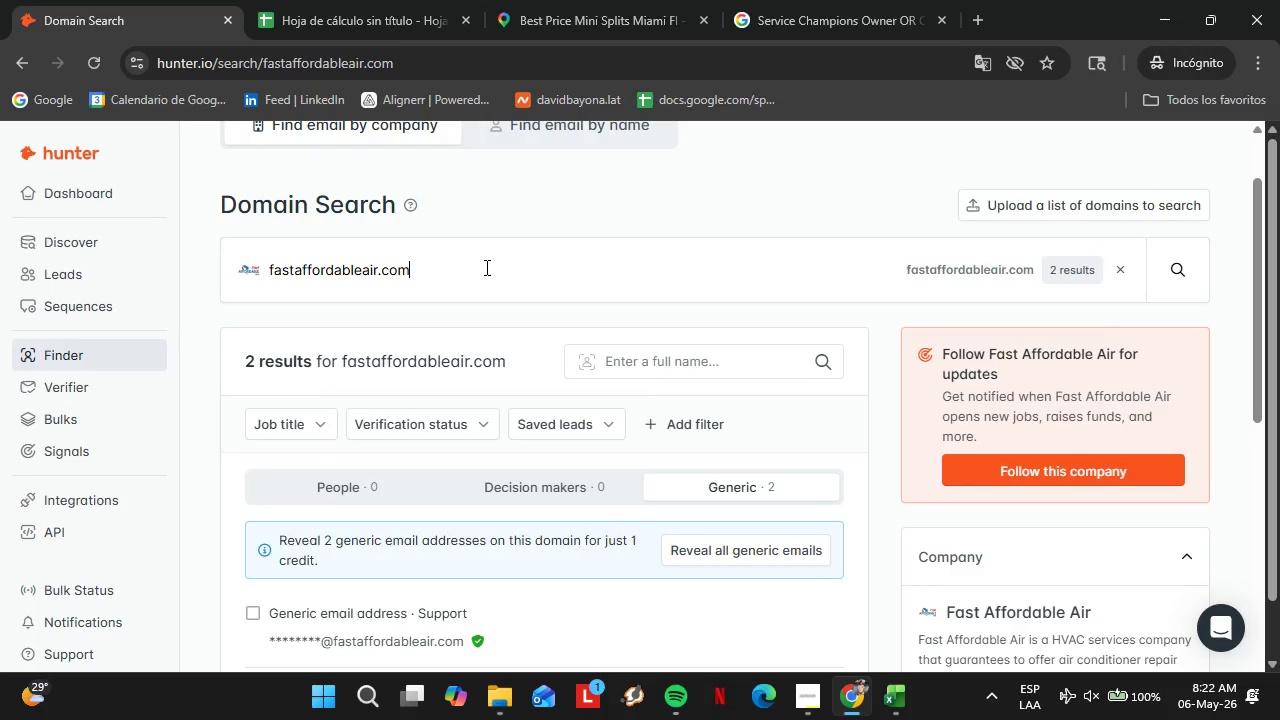 
double_click([485, 267])
 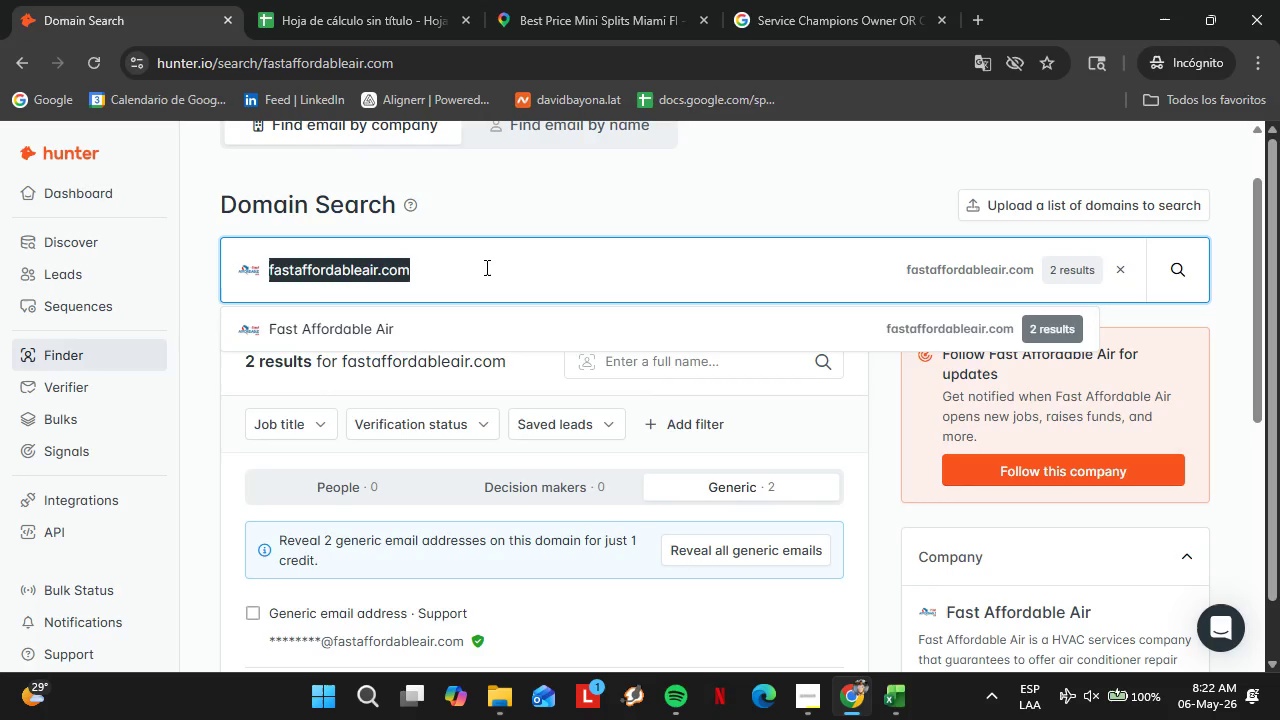 
triple_click([485, 267])
 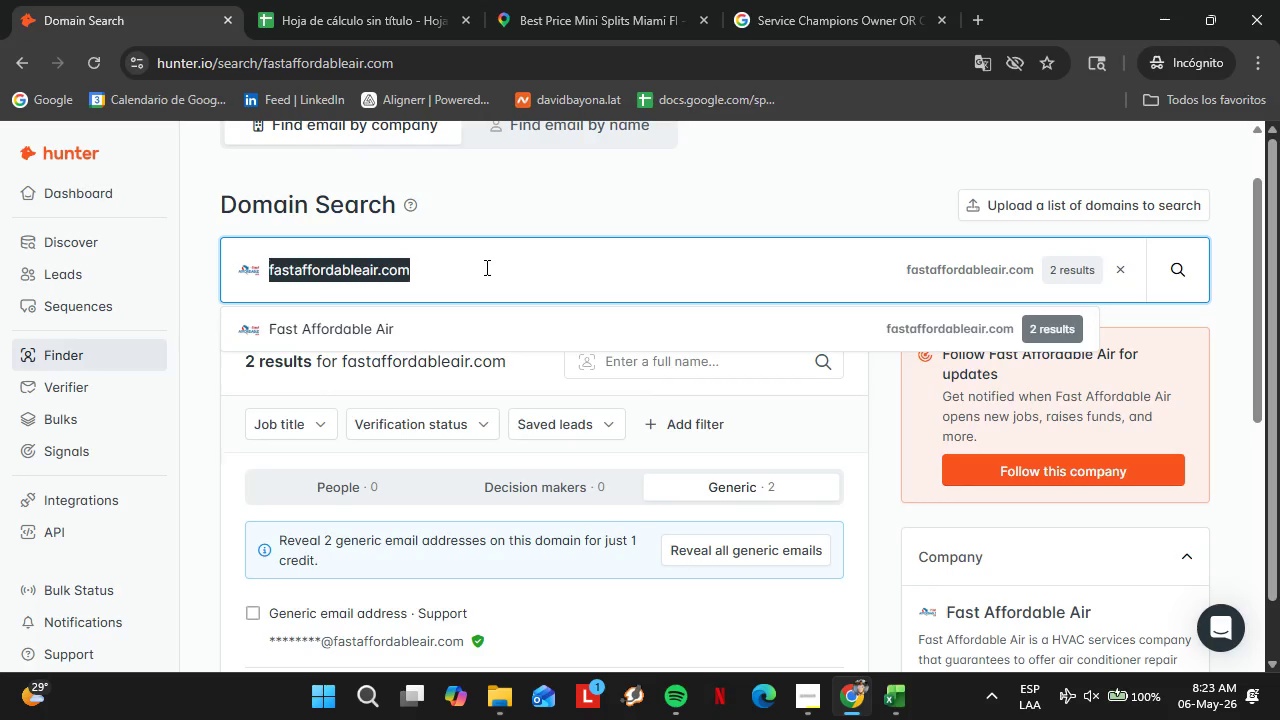 
key(Control+ControlLeft)
 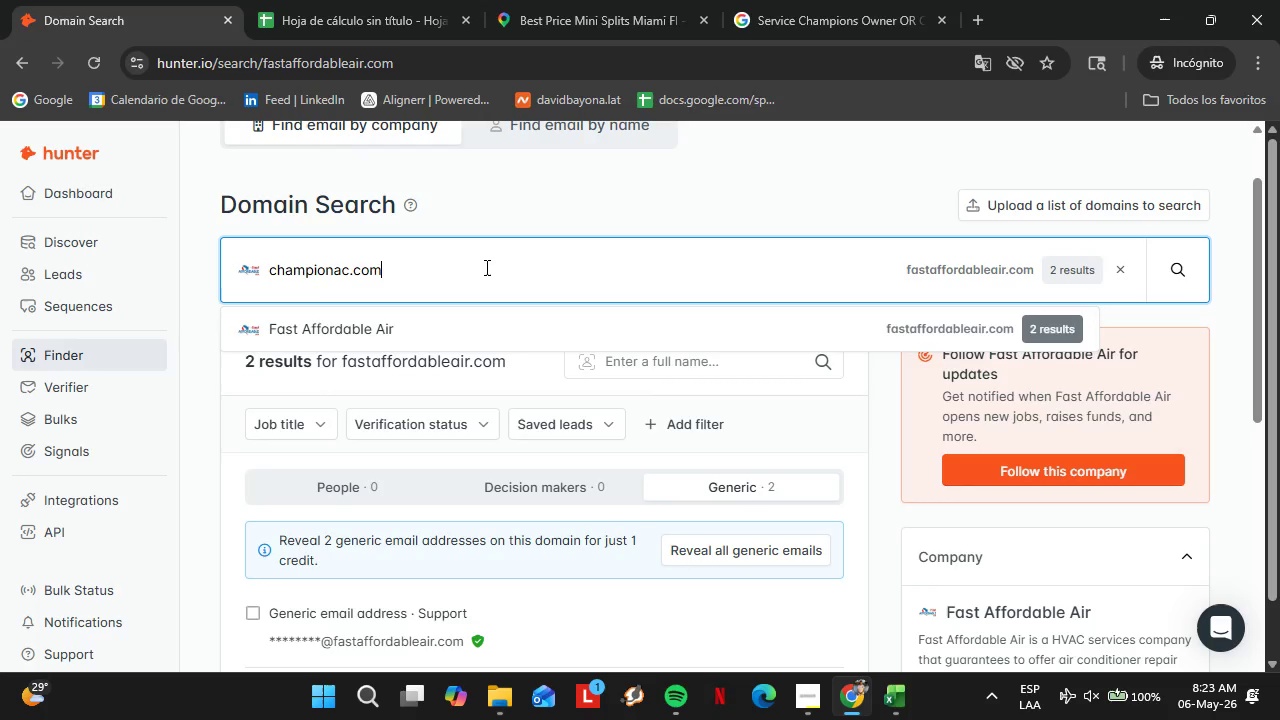 
key(Control+V)
 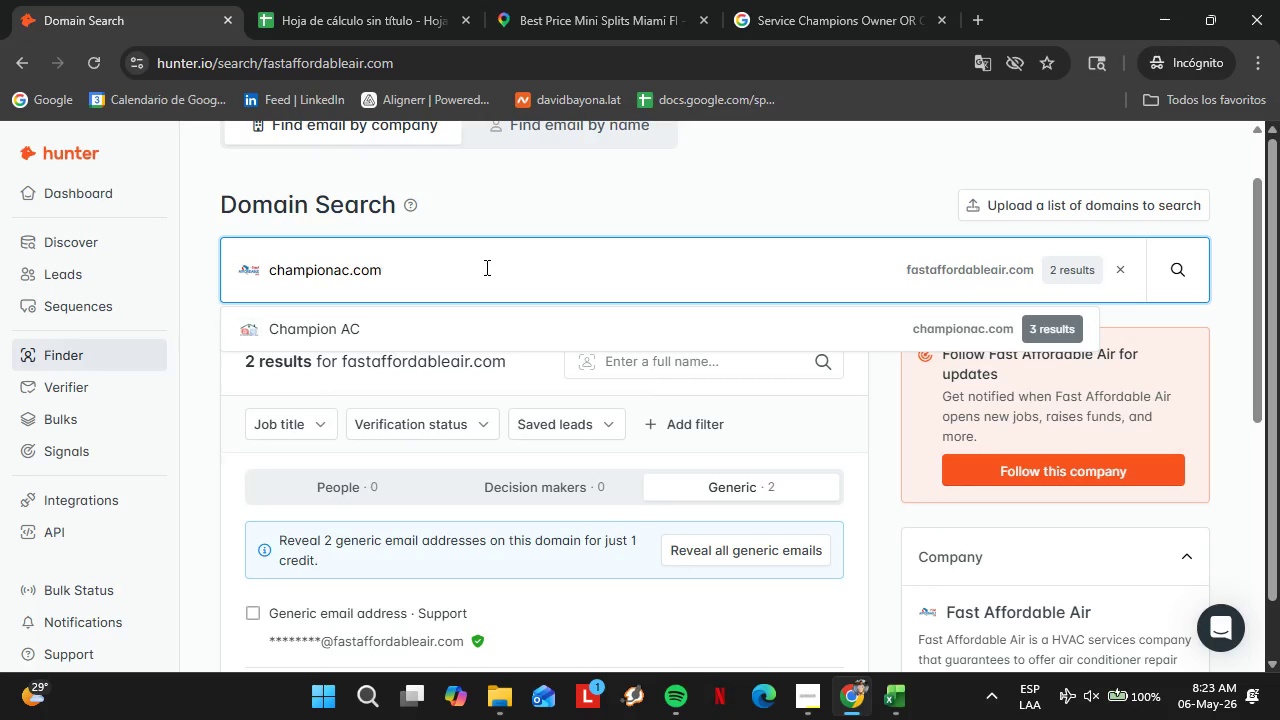 
key(Enter)
 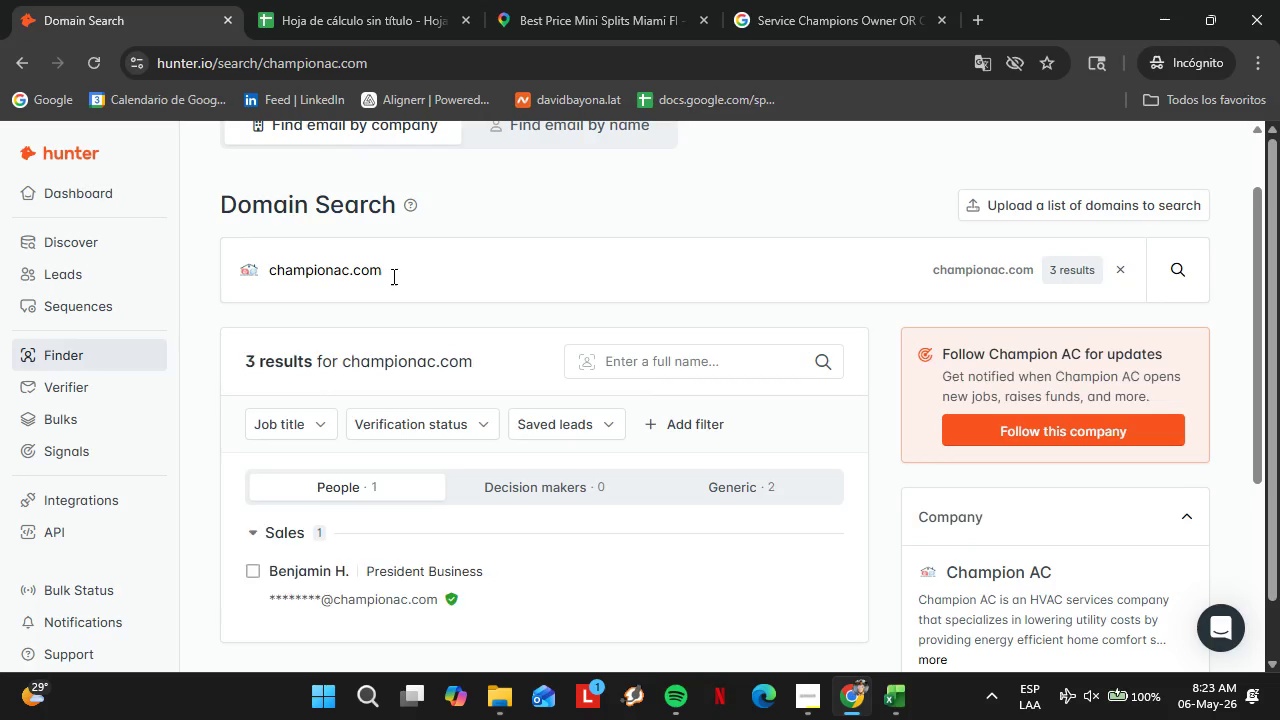 
scroll: coordinate [454, 339], scroll_direction: down, amount: 2.0
 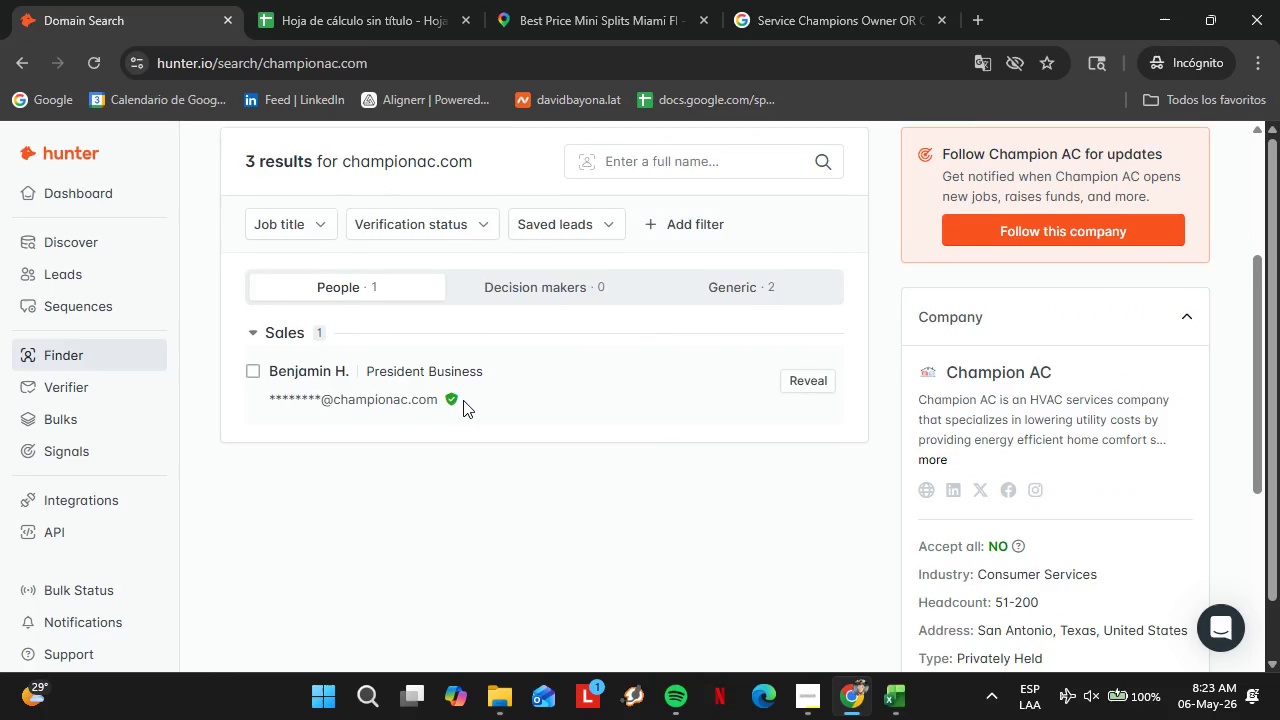 
scroll: coordinate [462, 400], scroll_direction: up, amount: 1.0
 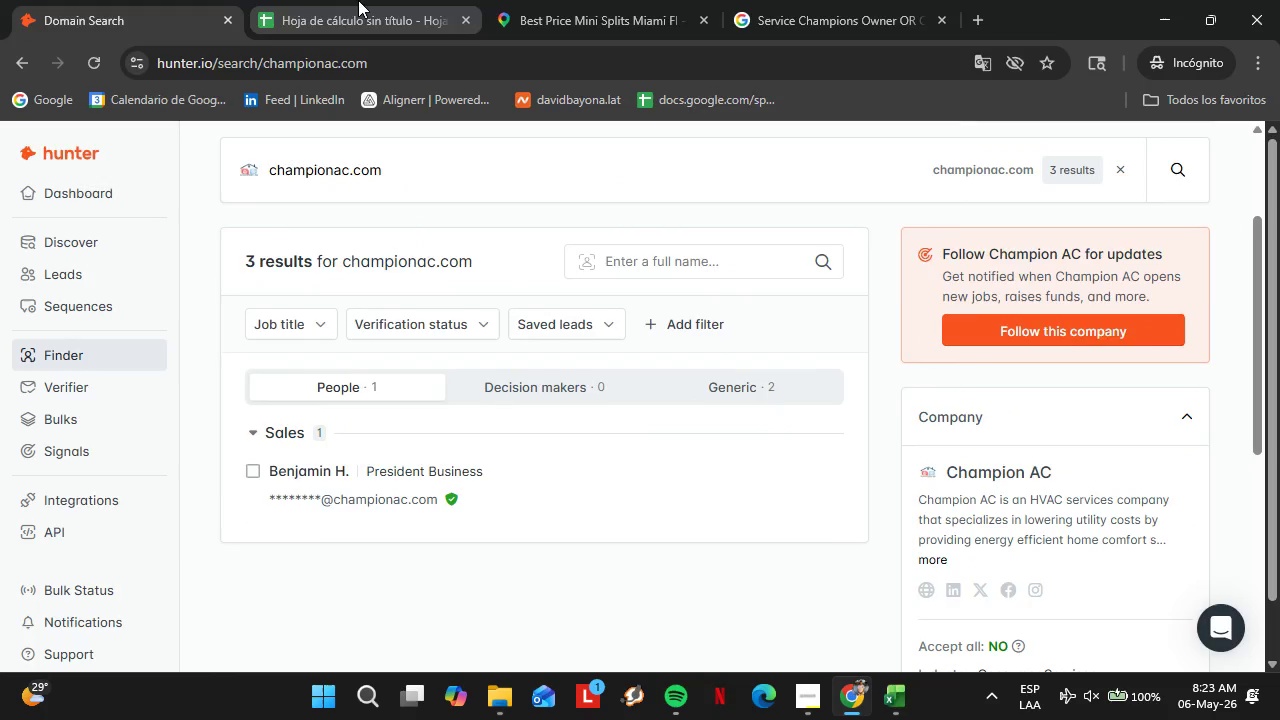 
left_click([354, 0])
 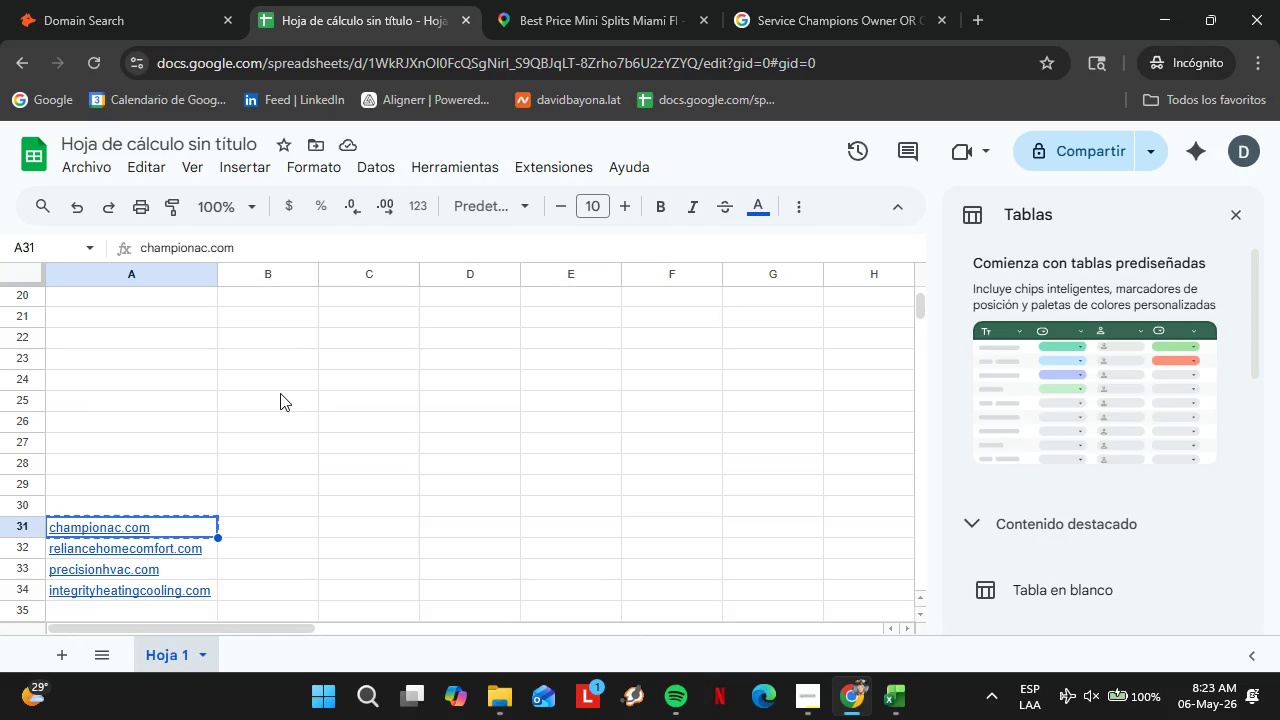 
key(Backspace)
 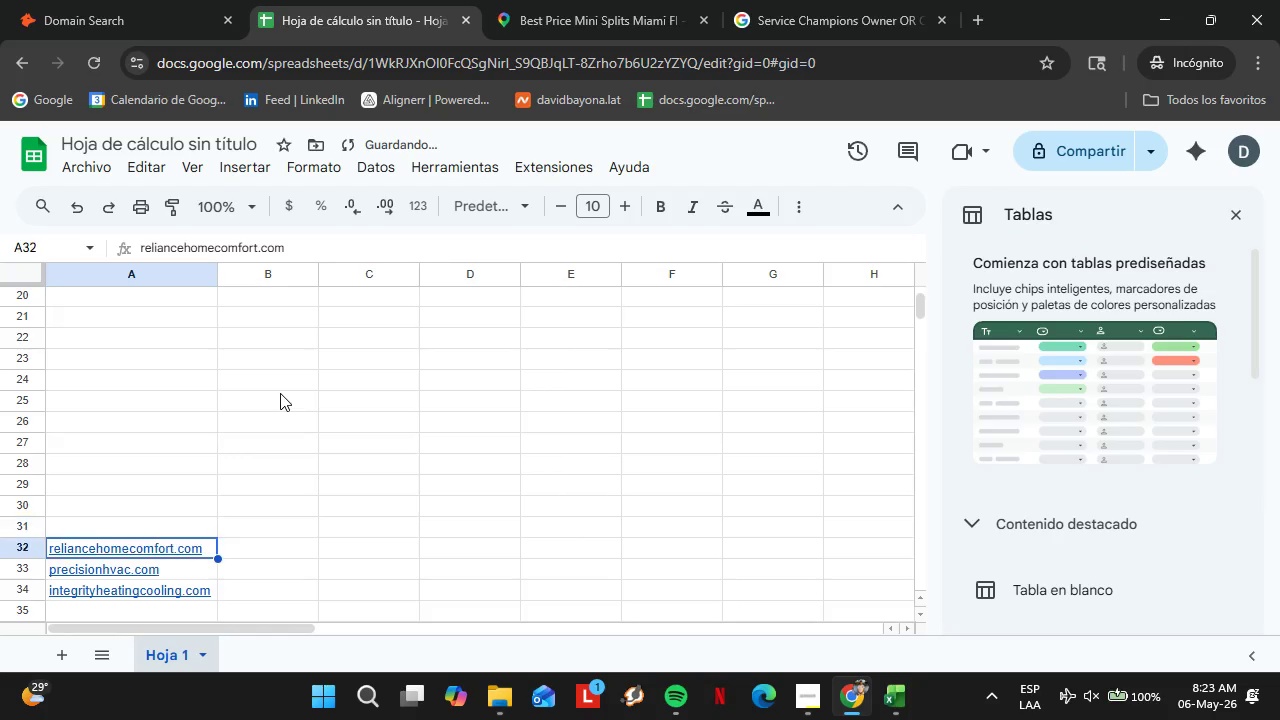 
key(ArrowDown)
 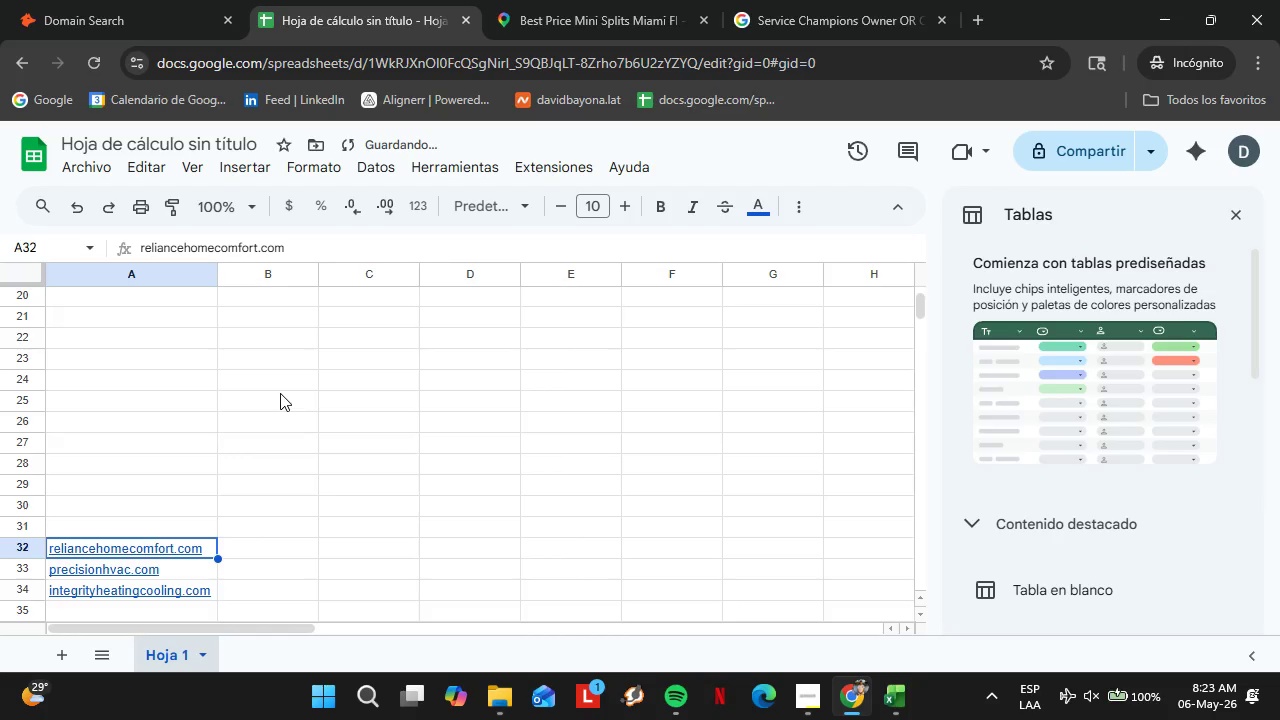 
key(Control+ControlLeft)
 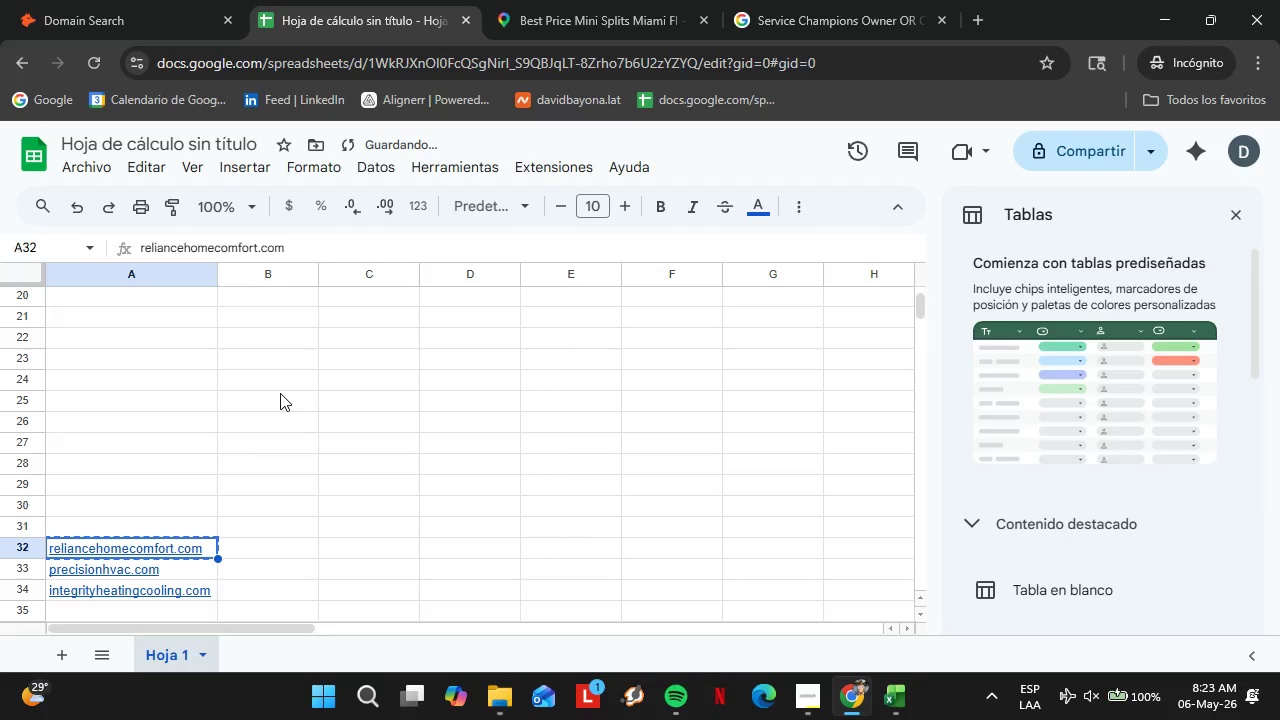 
key(Control+C)
 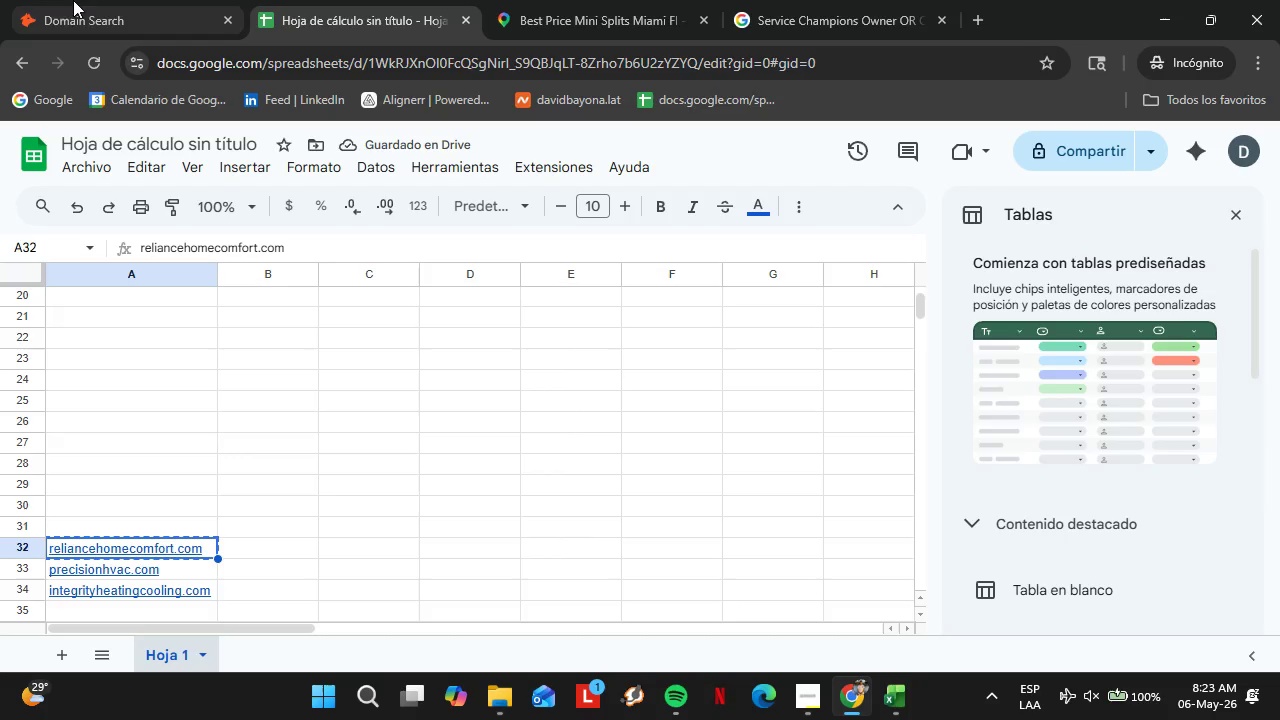 
left_click([76, 0])
 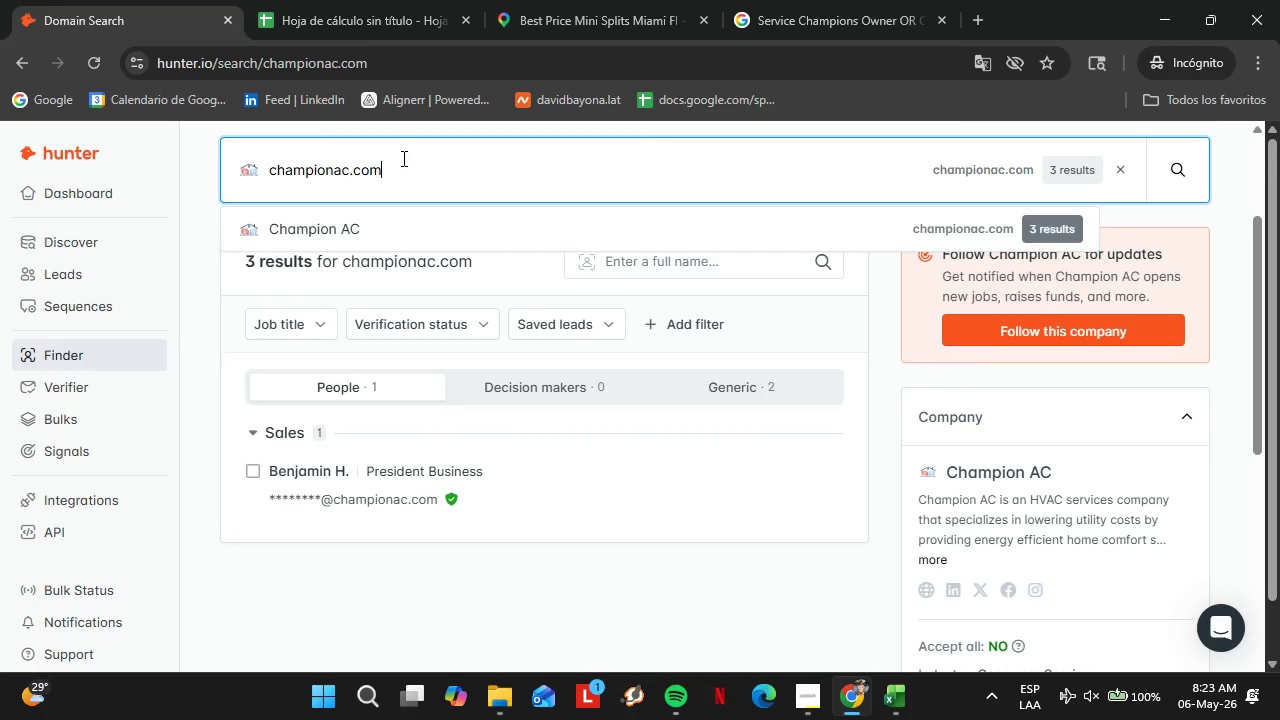 
double_click([402, 158])
 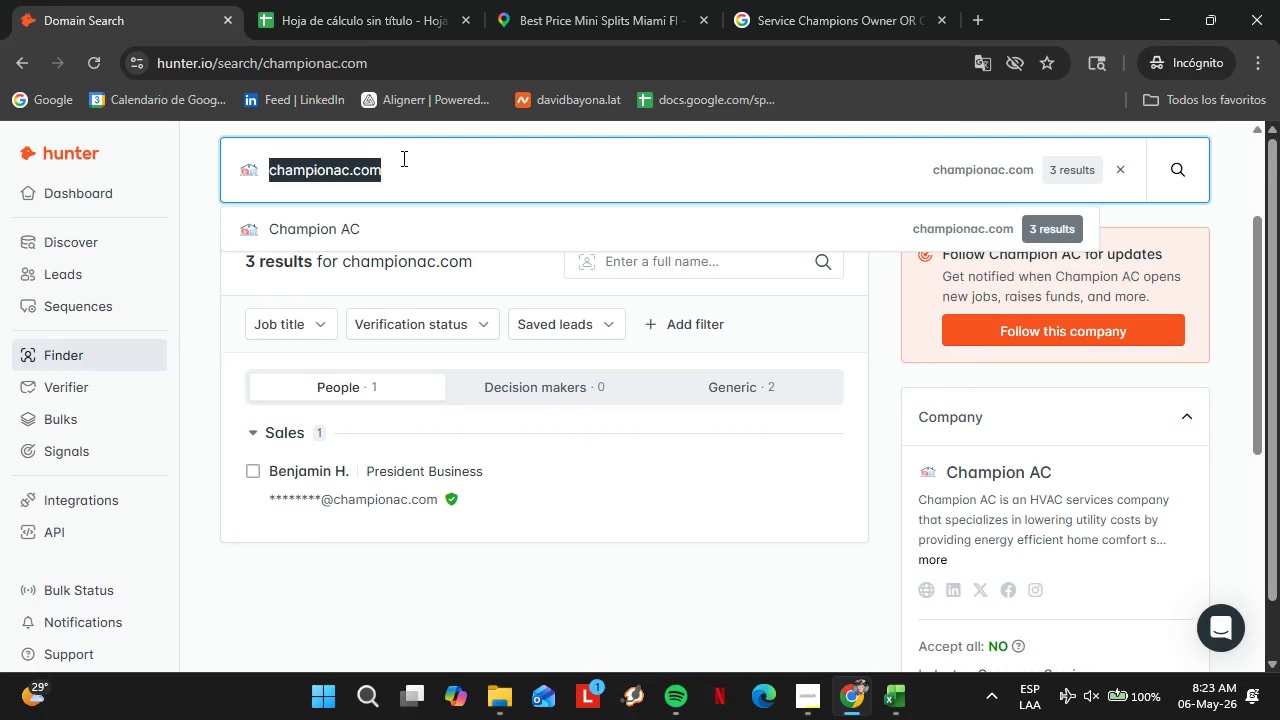 
triple_click([402, 158])
 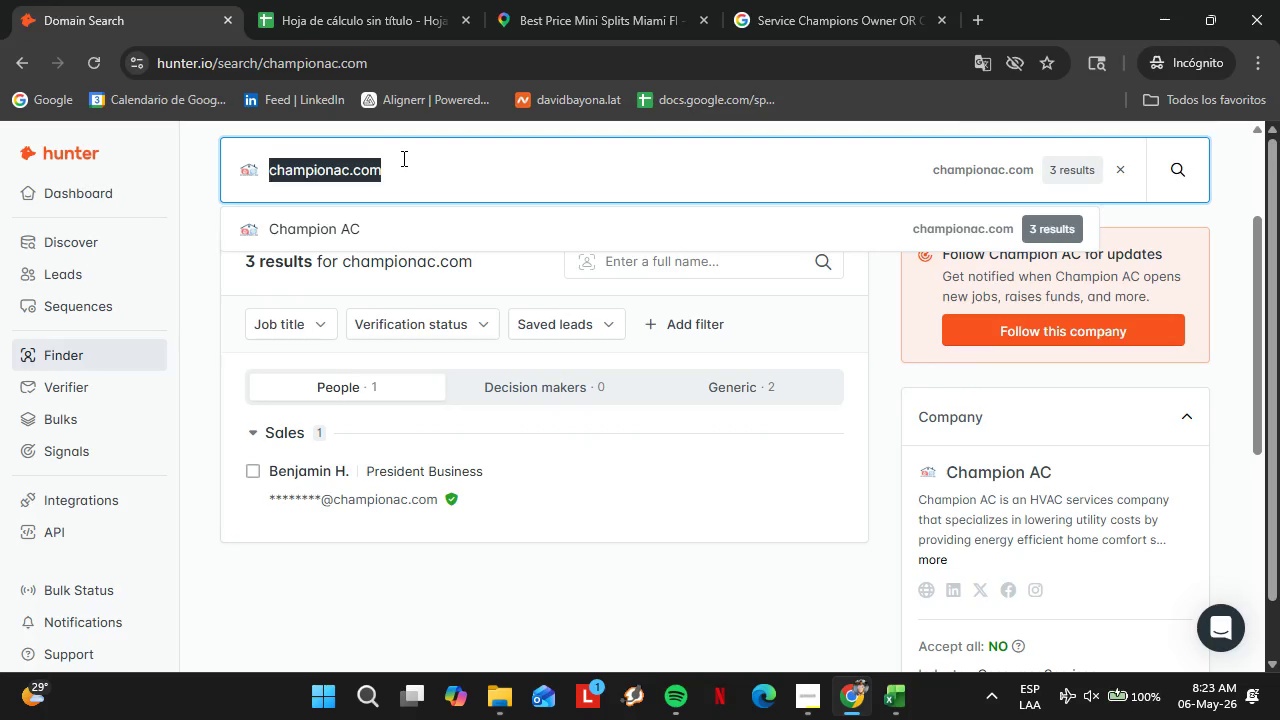 
key(Control+ControlLeft)
 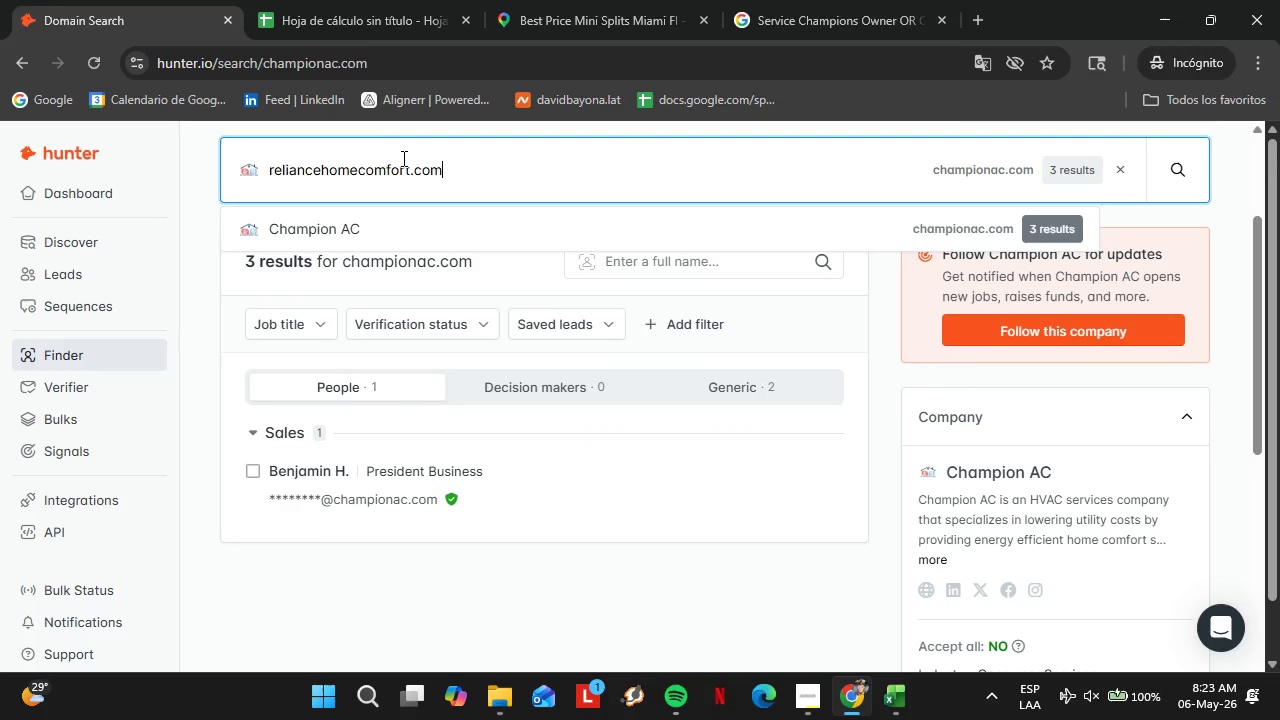 
key(Control+V)
 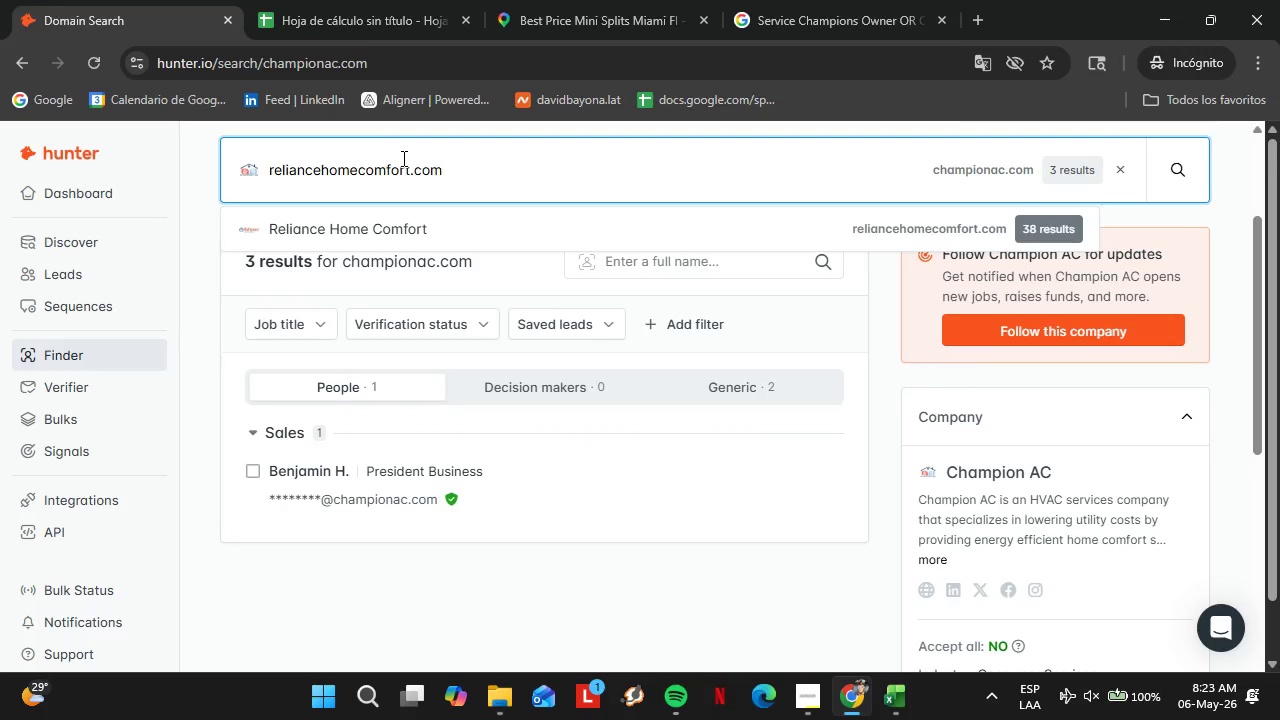 
key(Enter)
 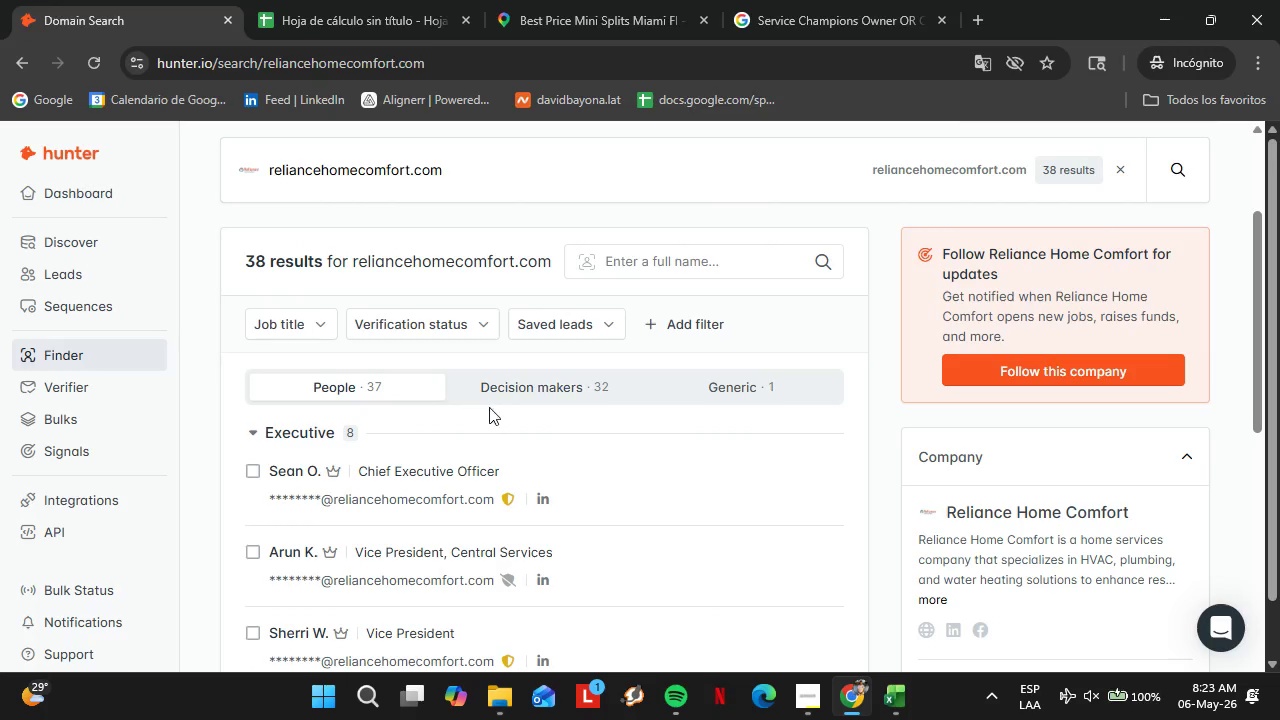 
scroll: coordinate [443, 436], scroll_direction: down, amount: 2.0
 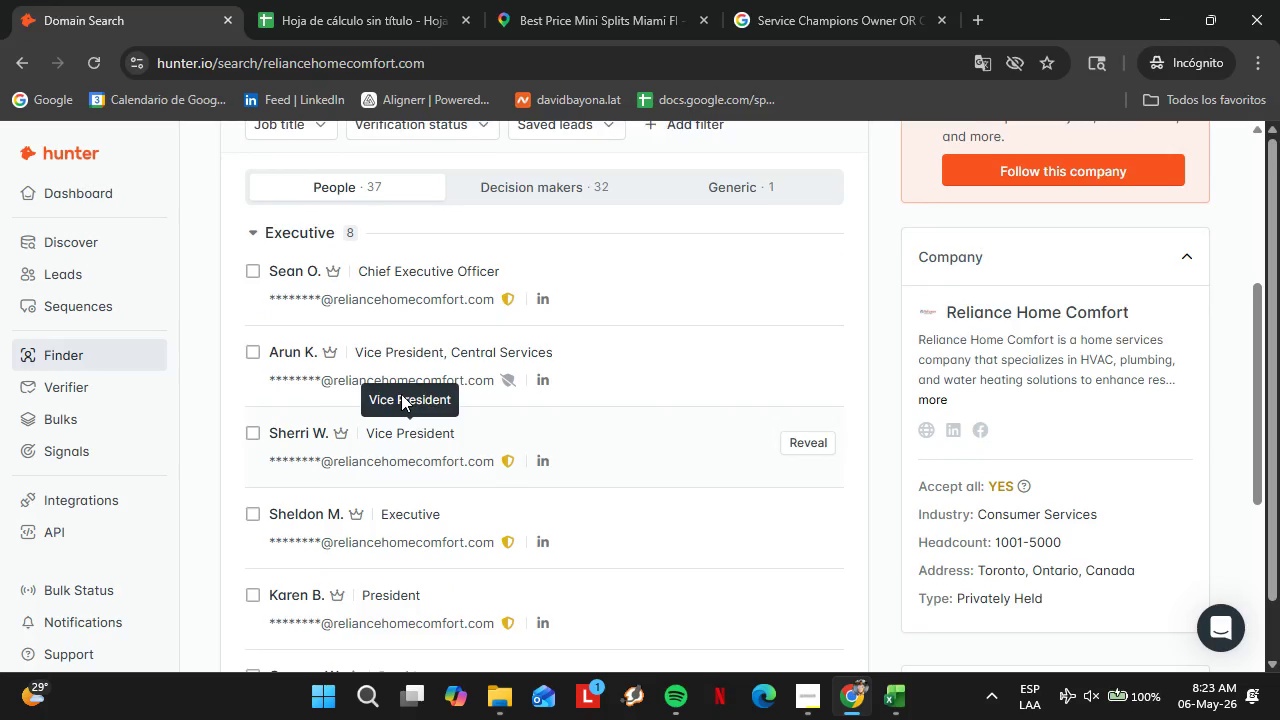 
scroll: coordinate [335, 294], scroll_direction: up, amount: 2.0
 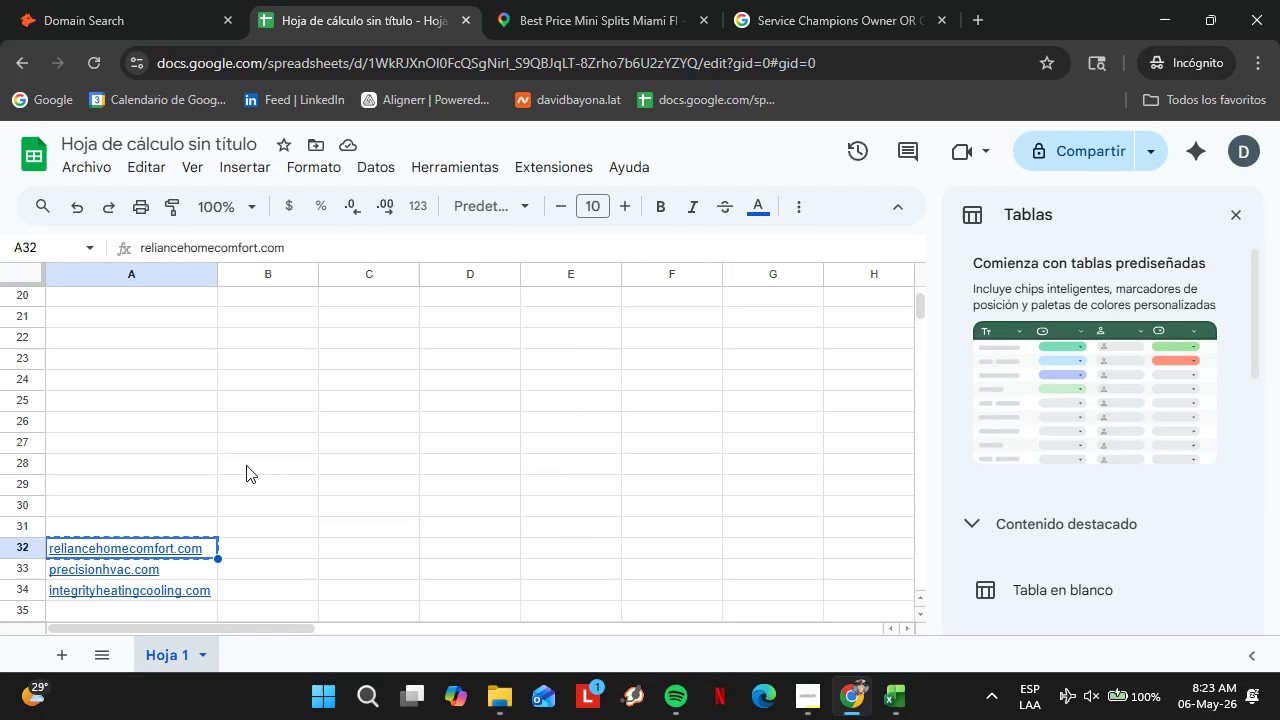 
key(Backspace)
 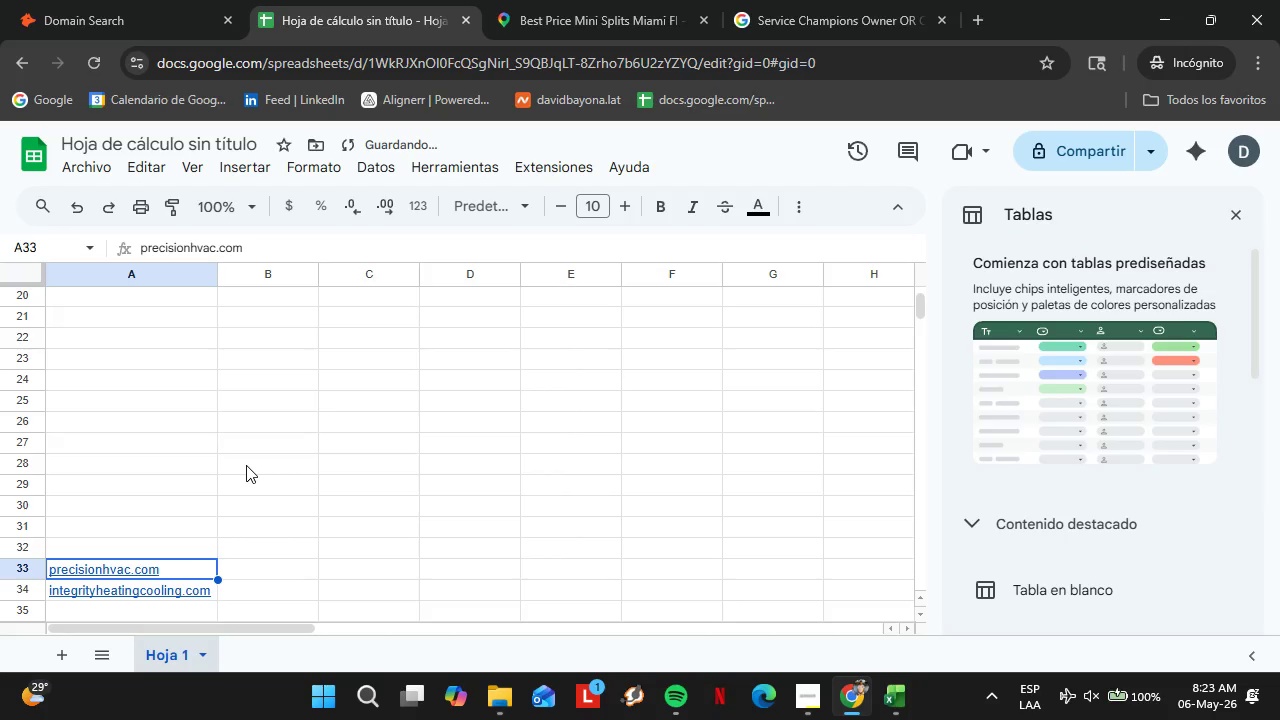 
key(ArrowDown)
 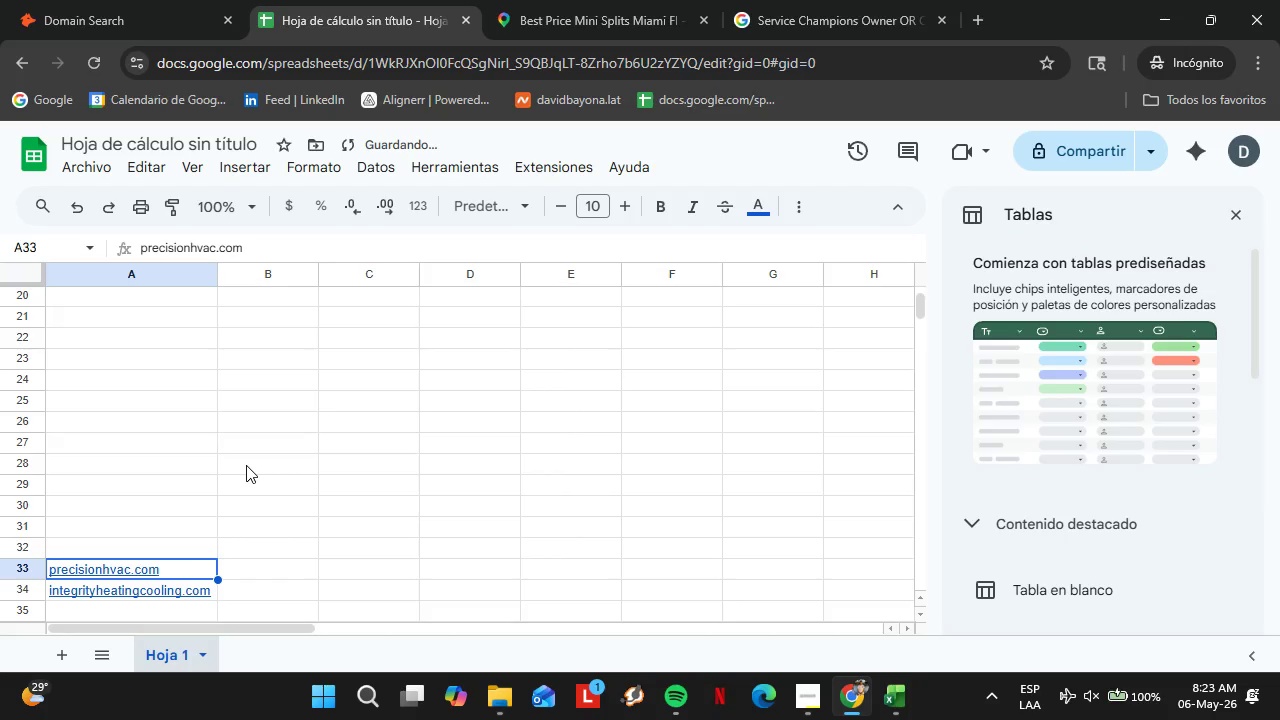 
key(Control+ControlLeft)
 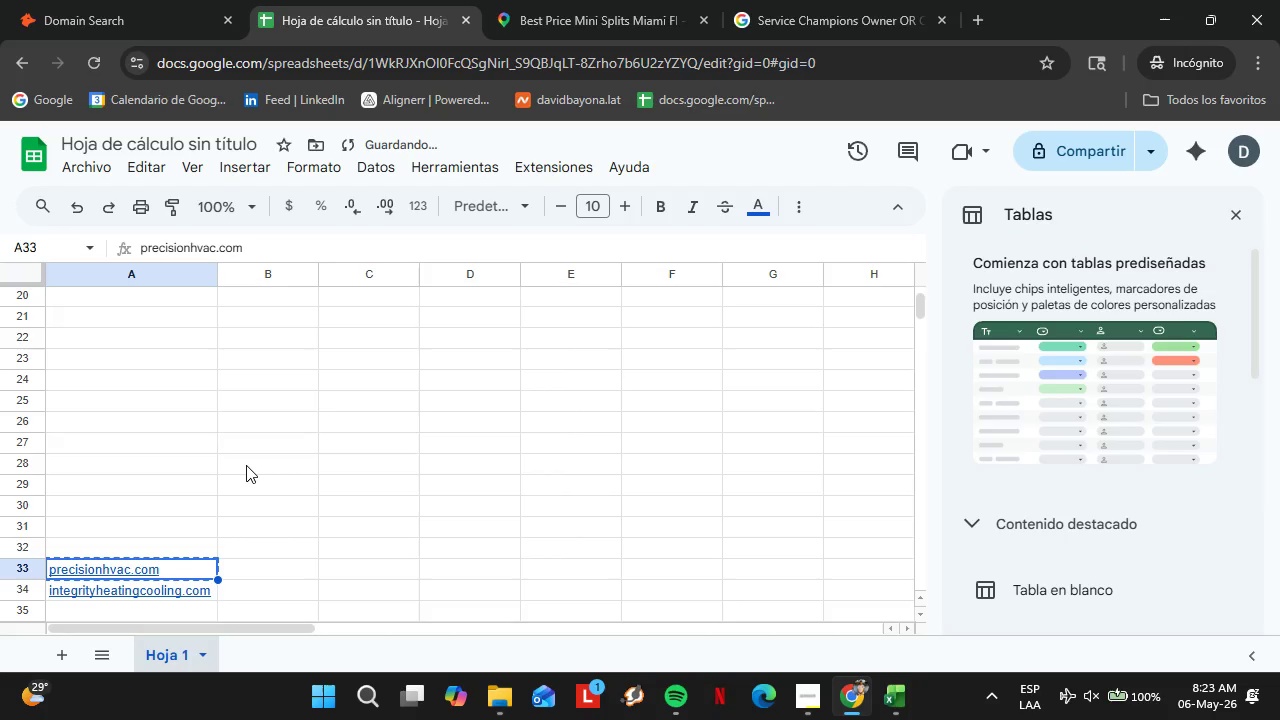 
key(Control+C)
 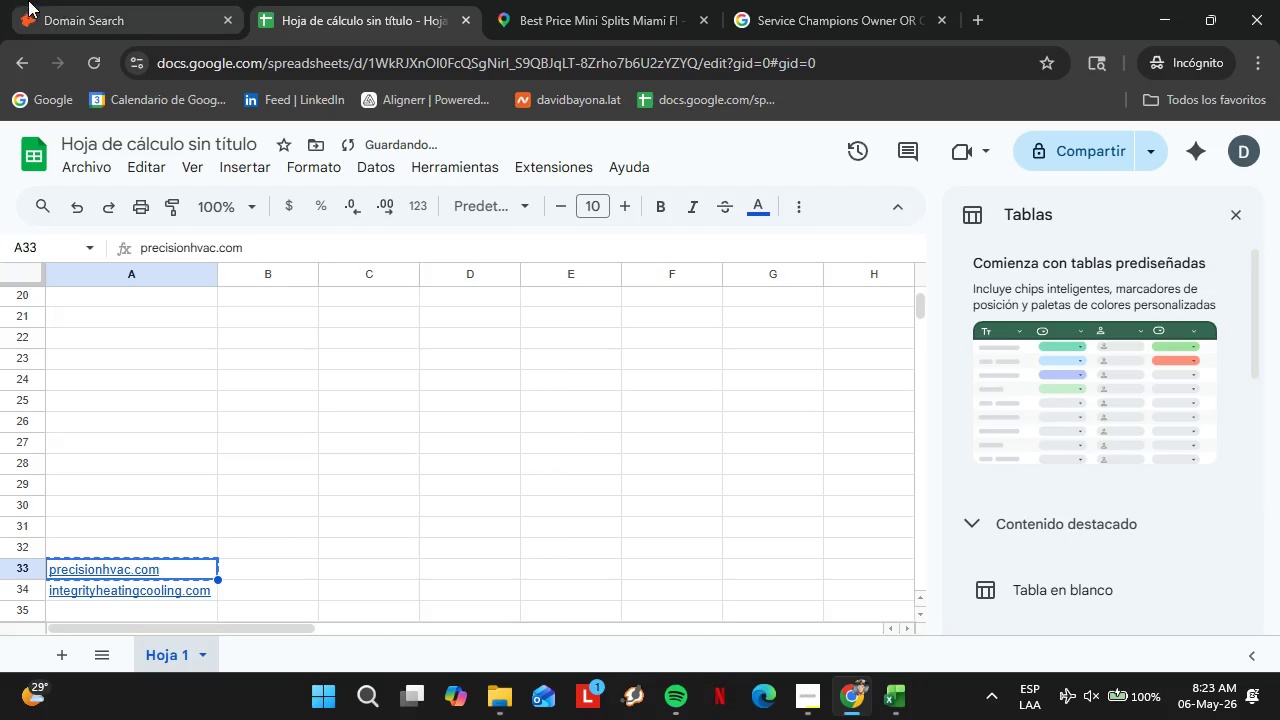 
left_click([30, 0])
 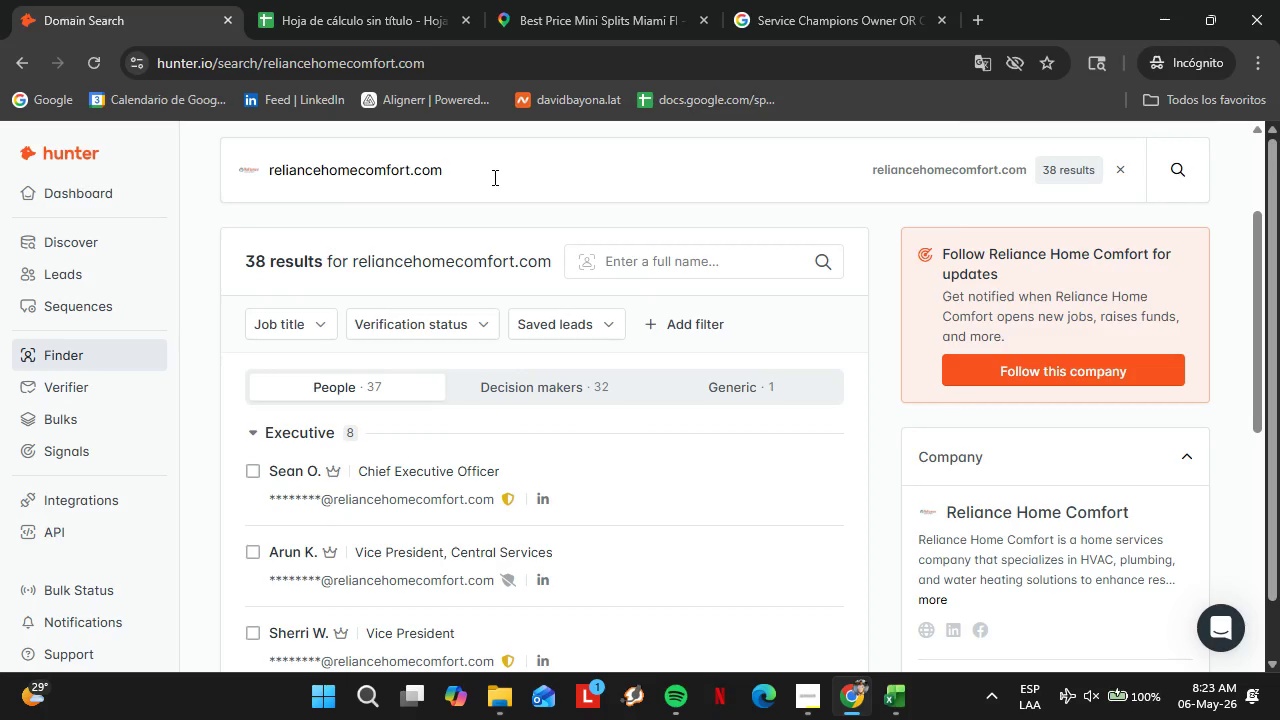 
double_click([487, 170])
 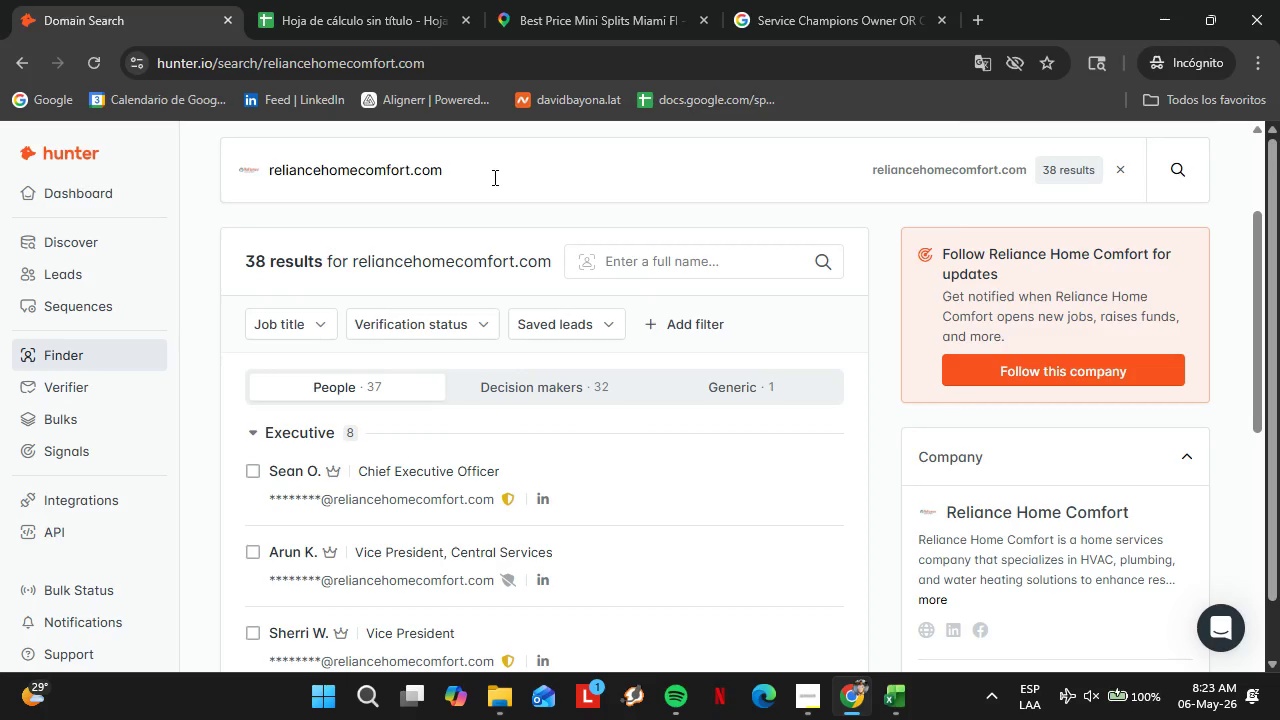 
triple_click([487, 170])
 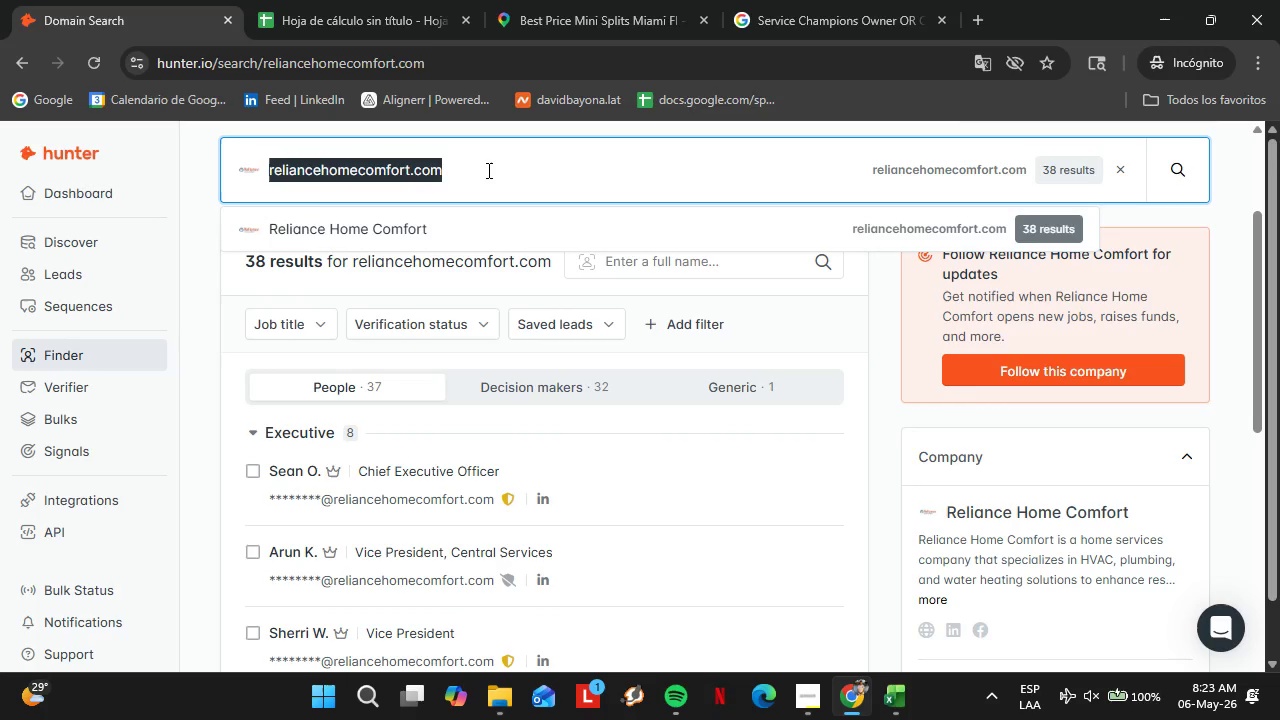 
key(Control+ControlLeft)
 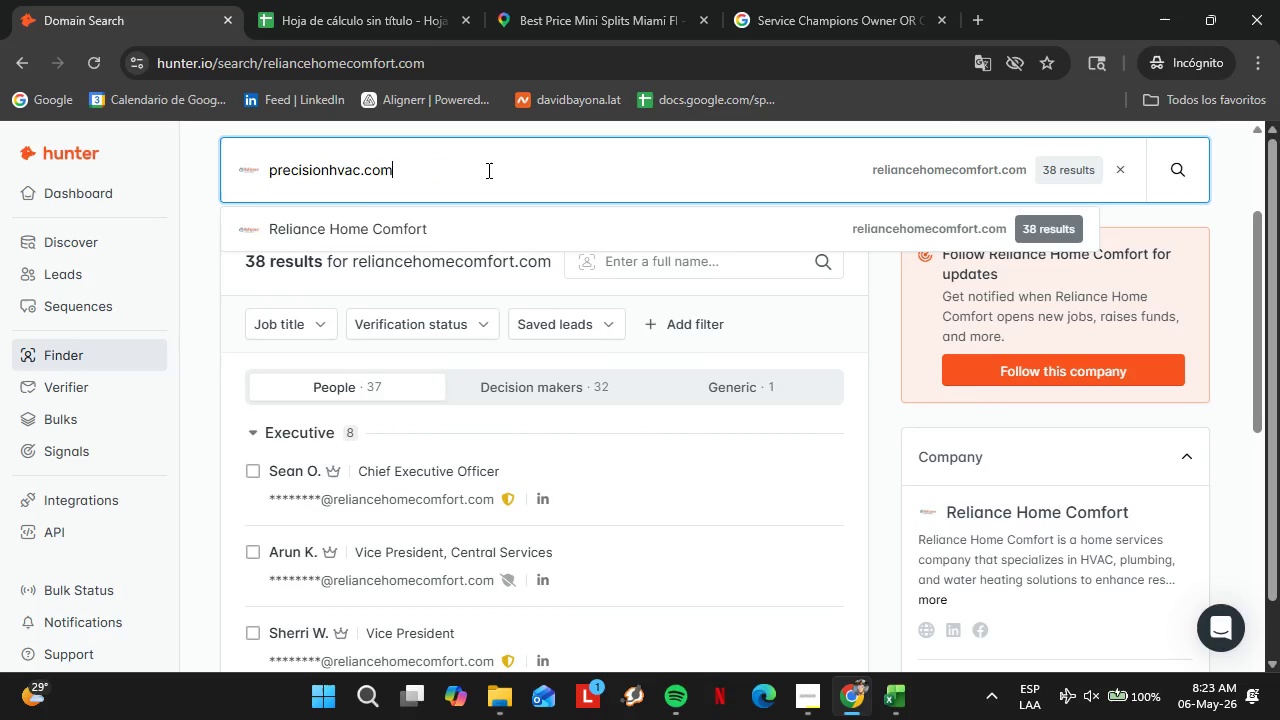 
key(Control+V)
 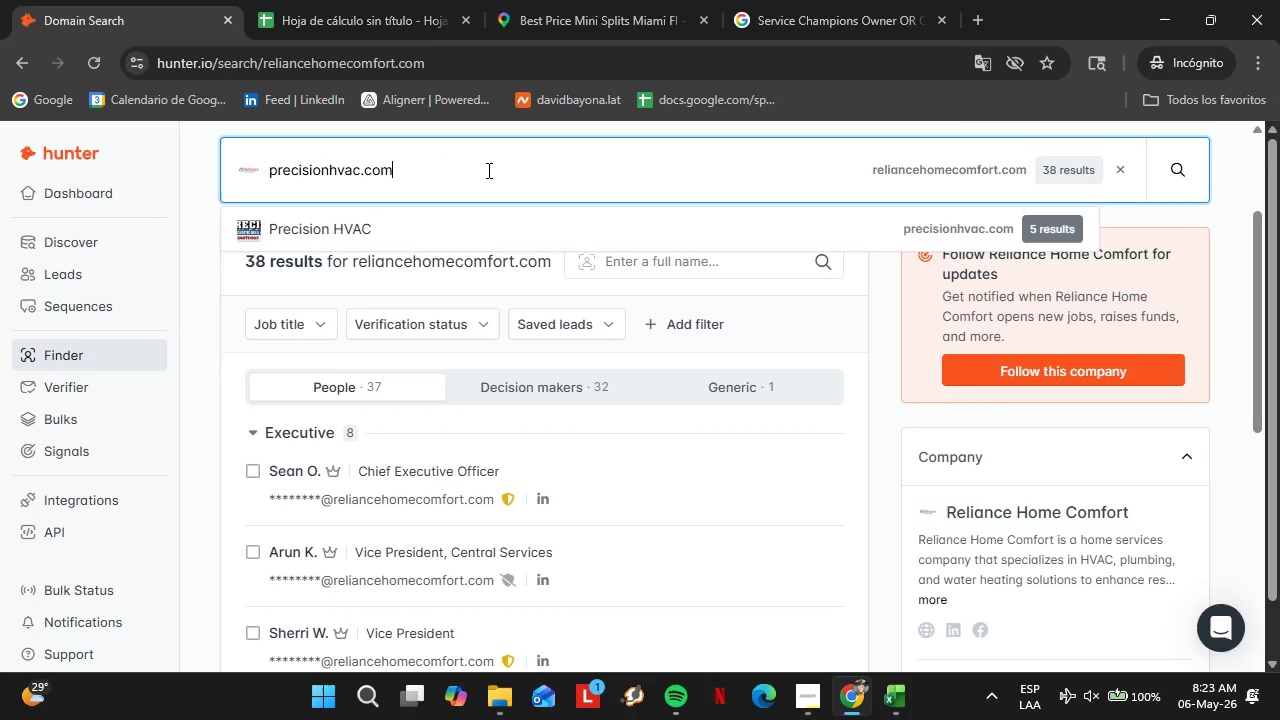 
key(Enter)
 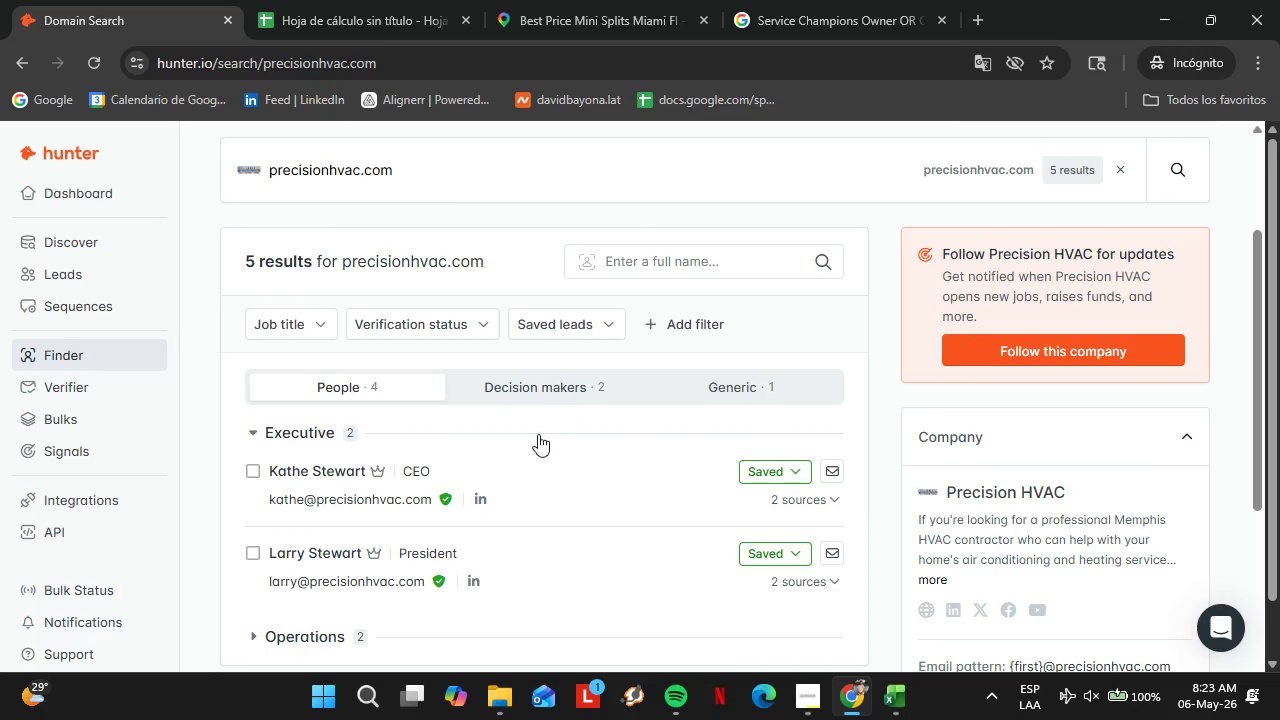 
scroll: coordinate [537, 439], scroll_direction: down, amount: 1.0
 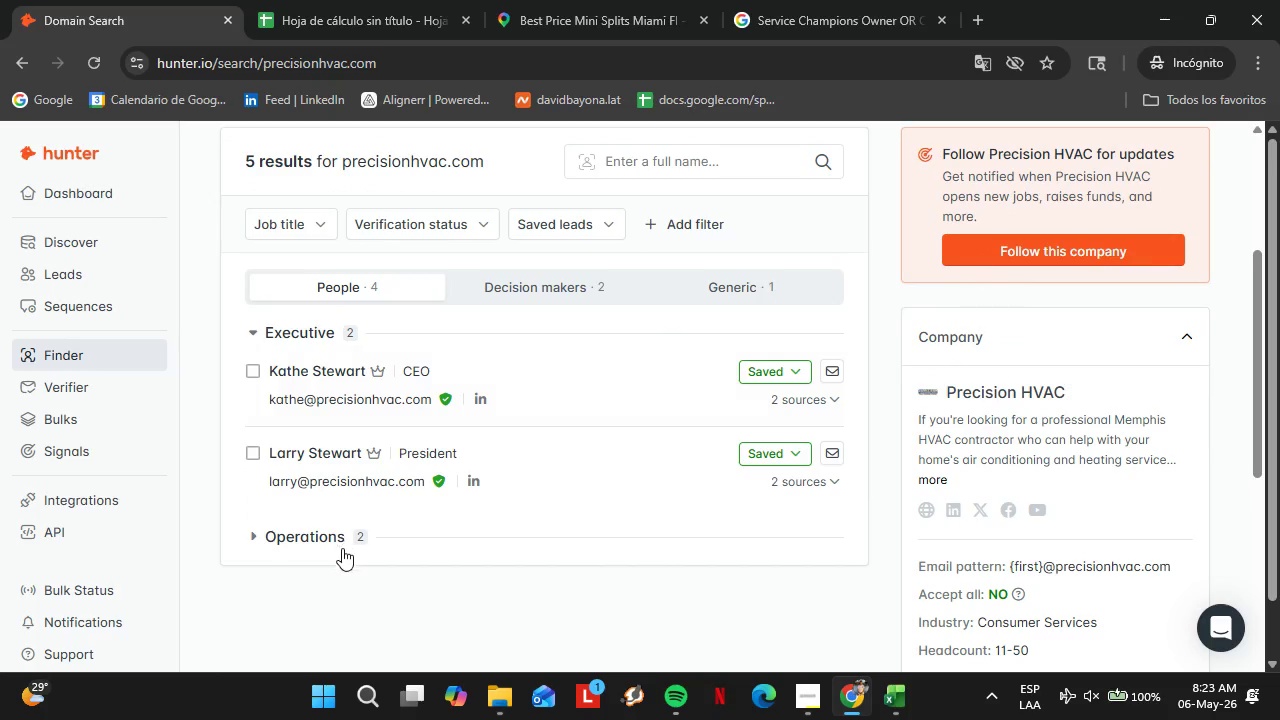 
left_click([312, 540])
 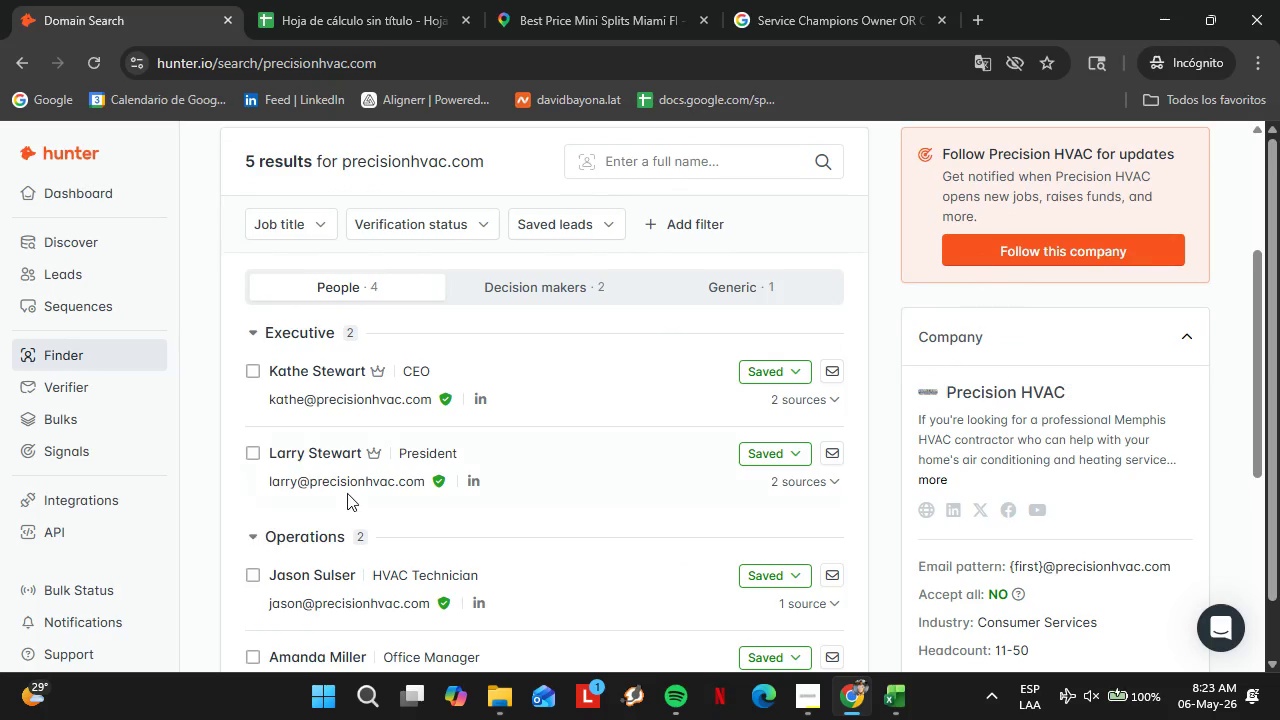 
scroll: coordinate [347, 493], scroll_direction: down, amount: 1.0
 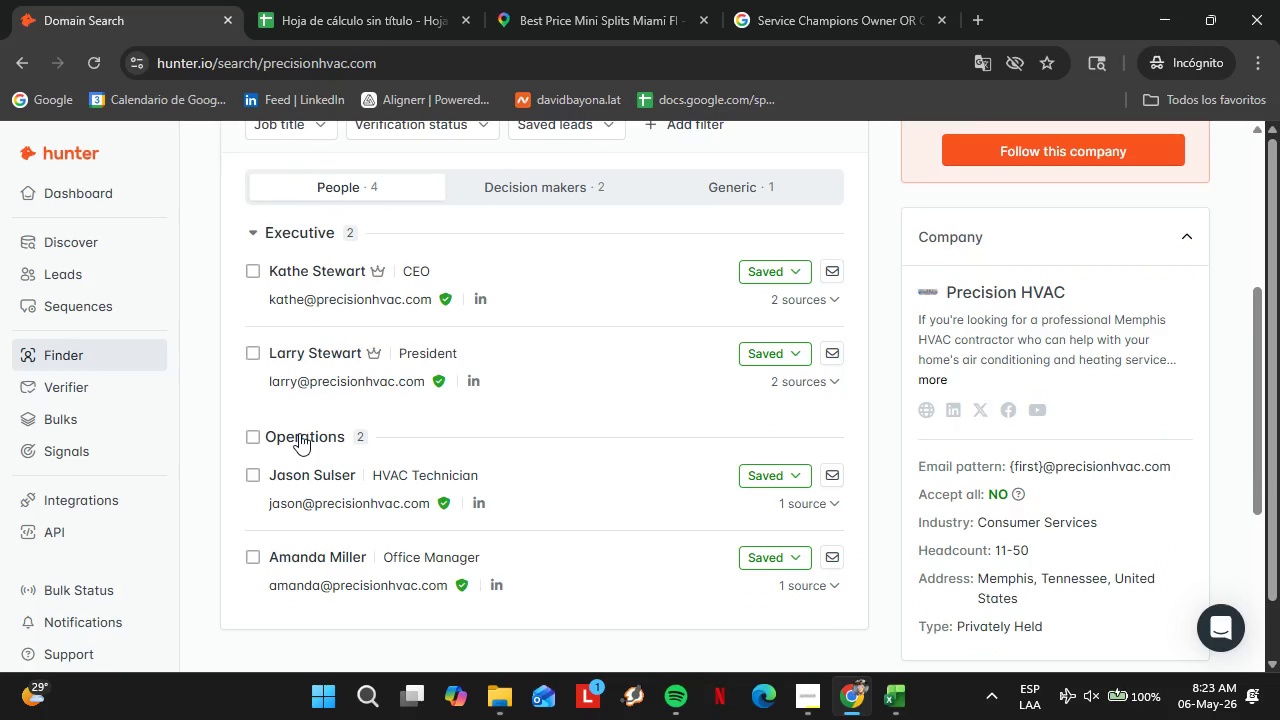 
left_click([308, 433])
 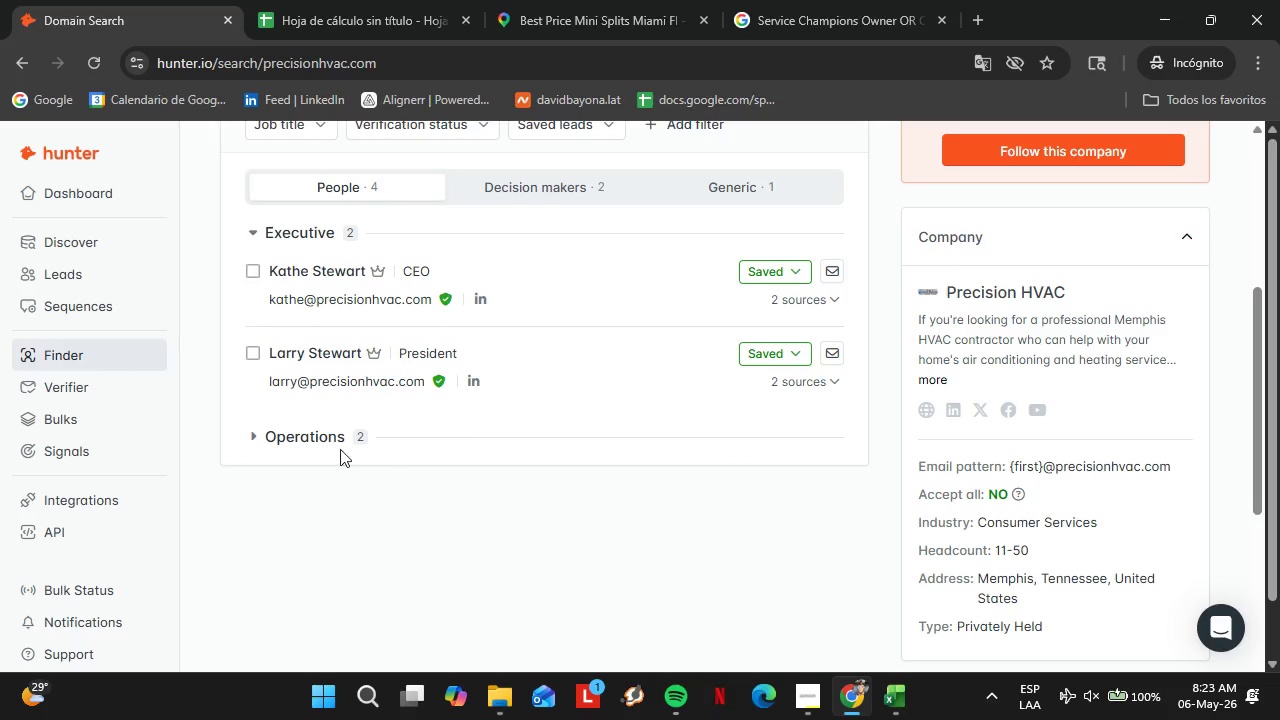 
left_click([330, 450])
 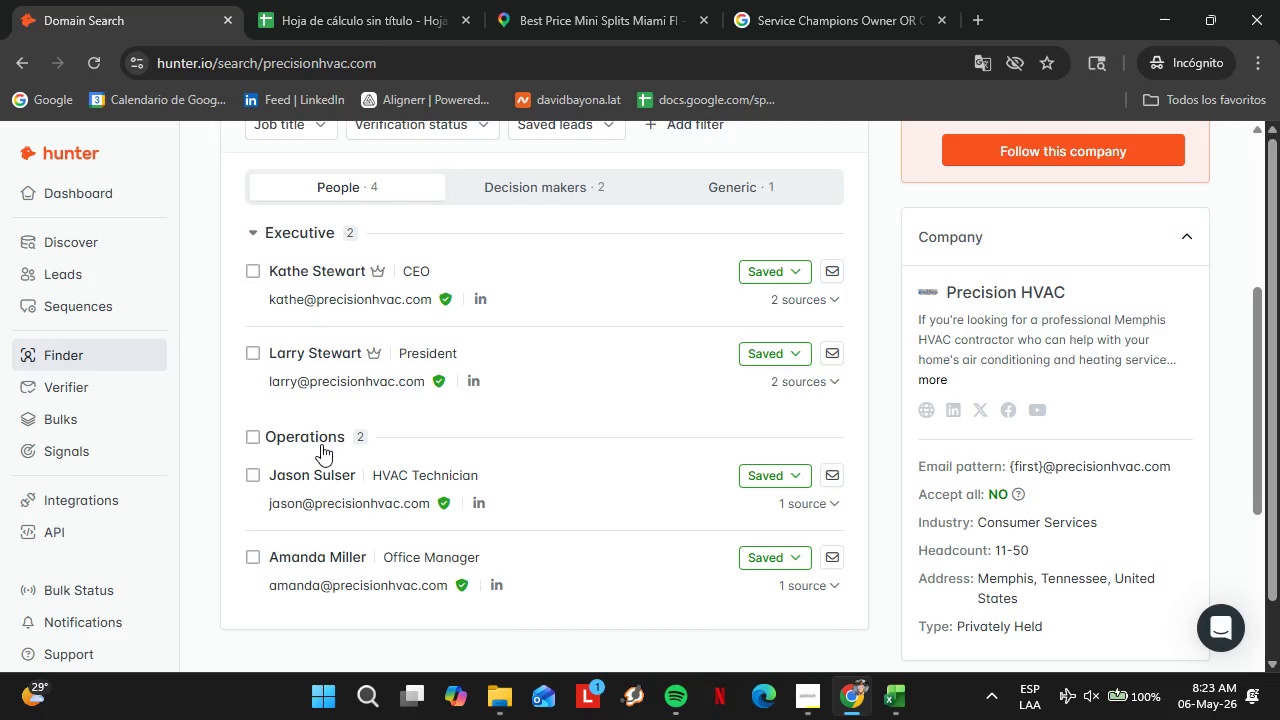 
left_click([321, 444])
 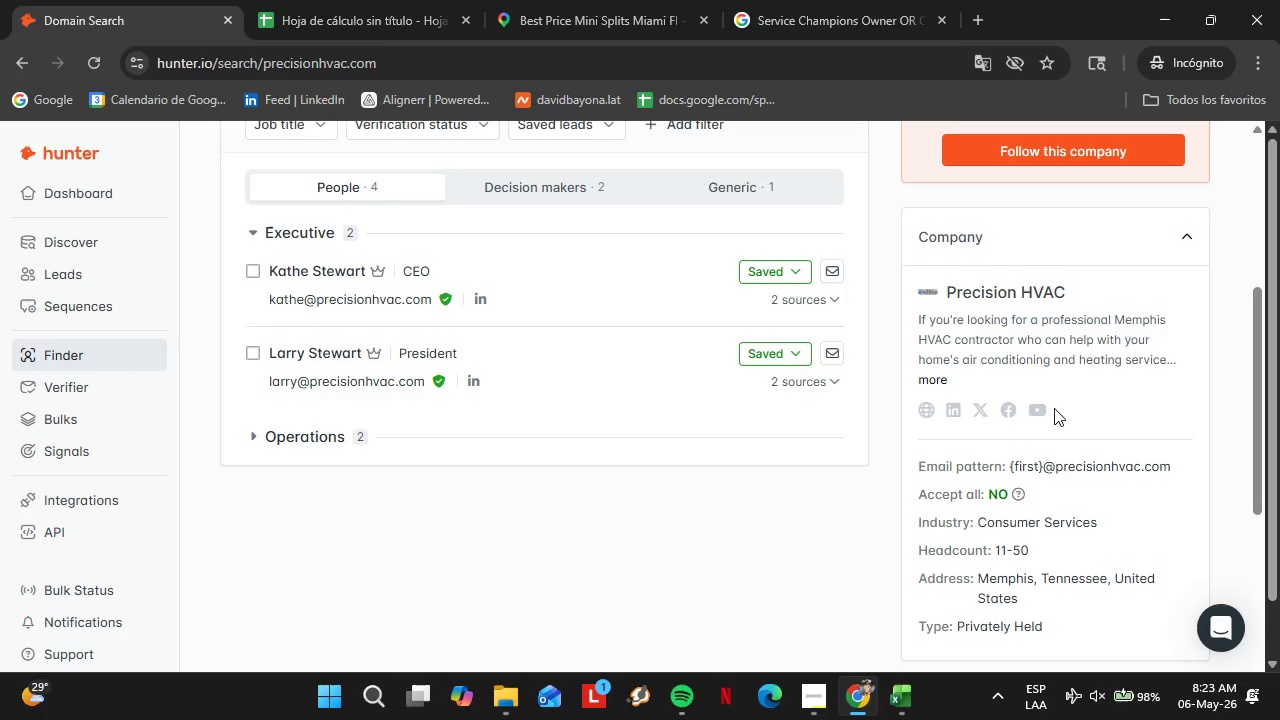 
wait(17.66)
 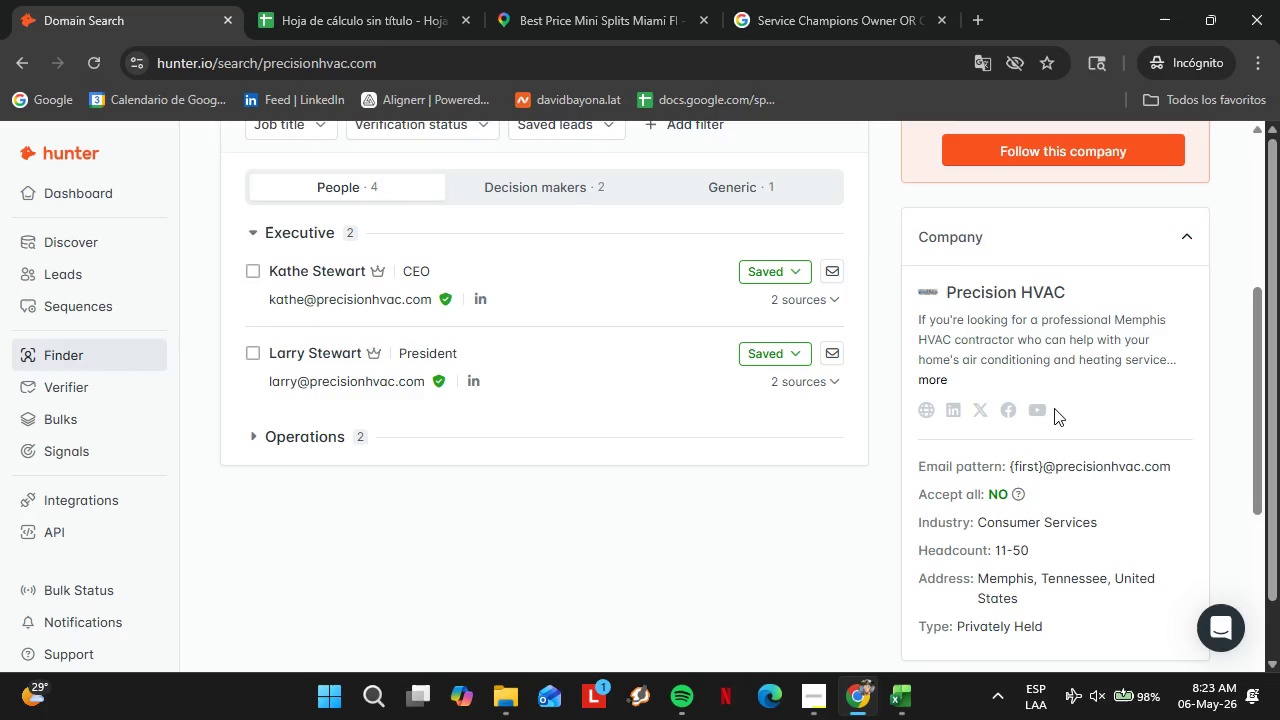 
left_click([930, 411])
 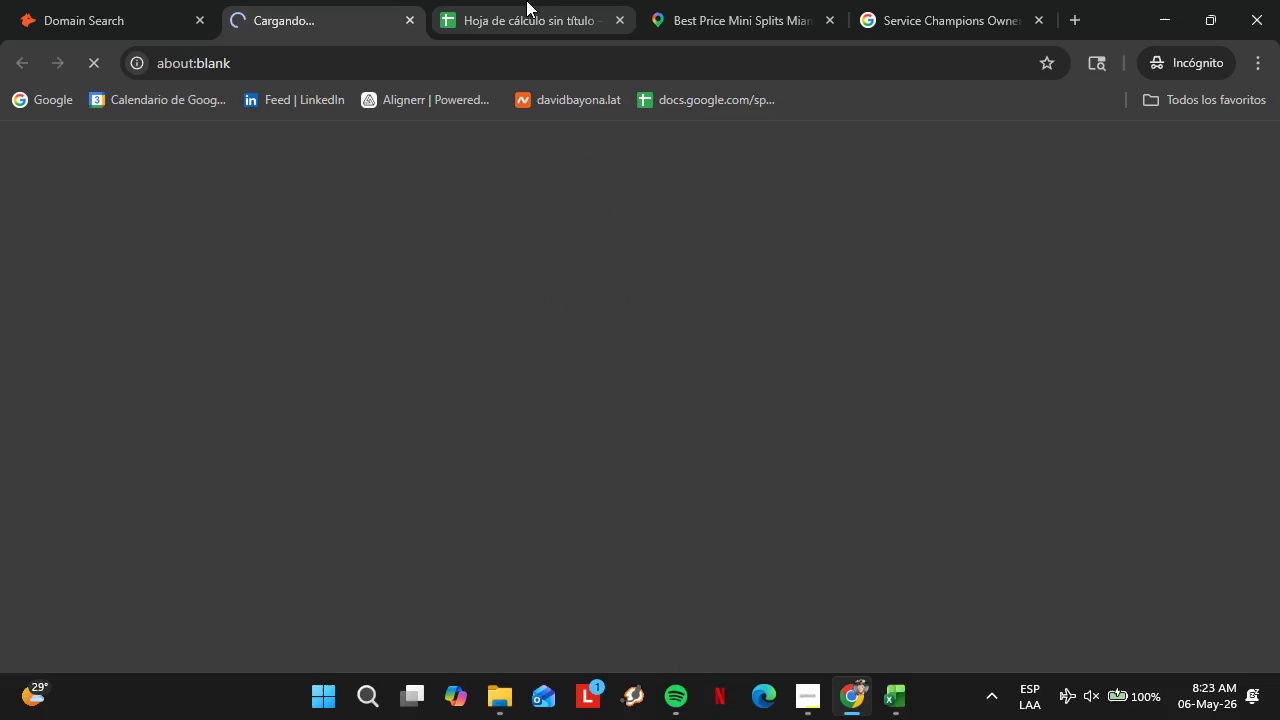 
left_click([572, 0])
 